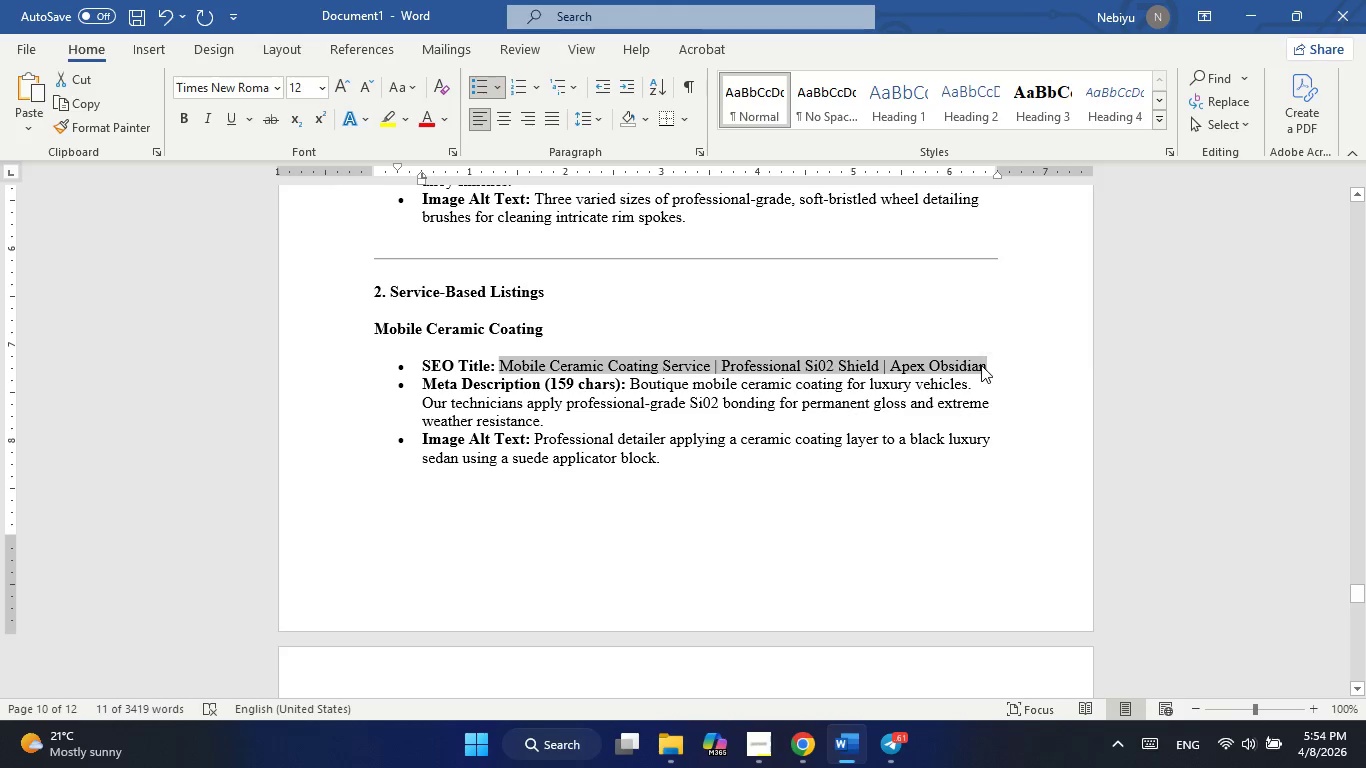 
right_click([981, 365])
 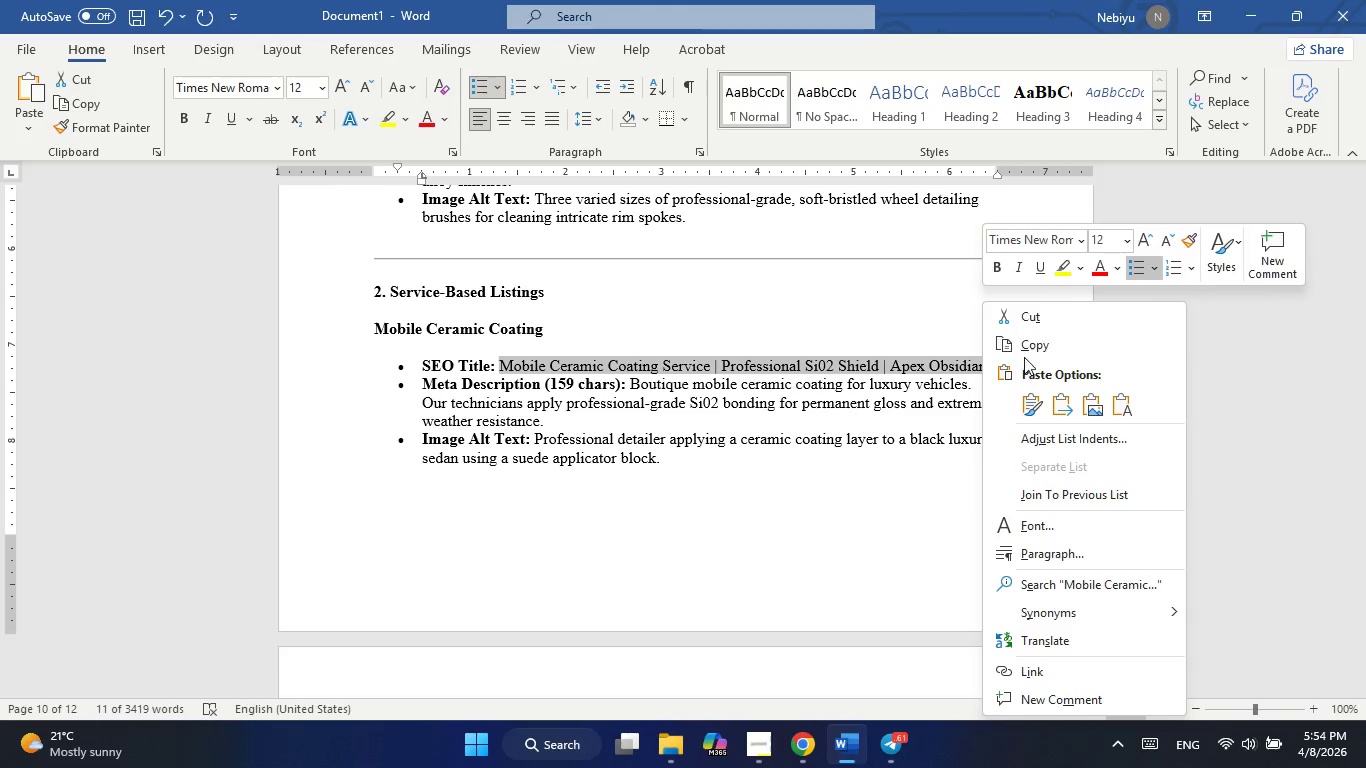 
left_click([1027, 351])
 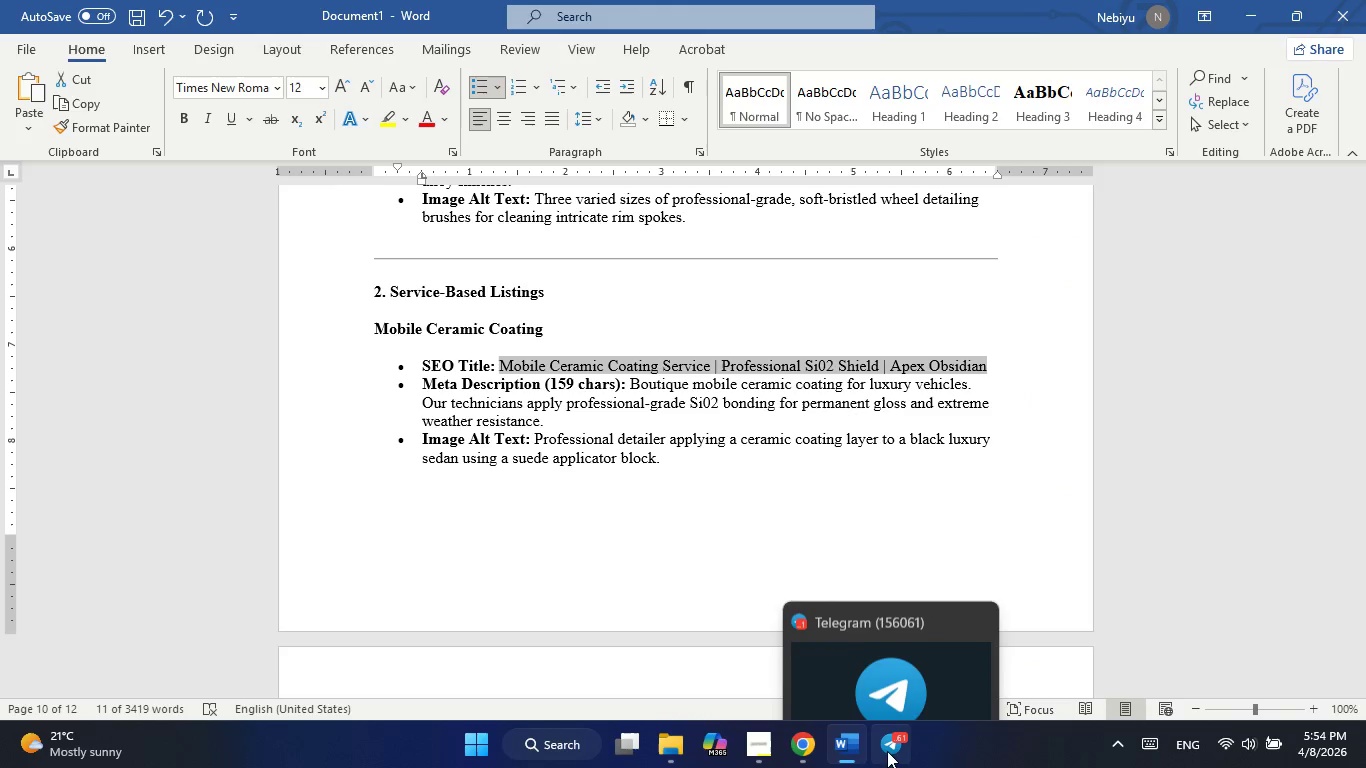 
left_click([887, 751])
 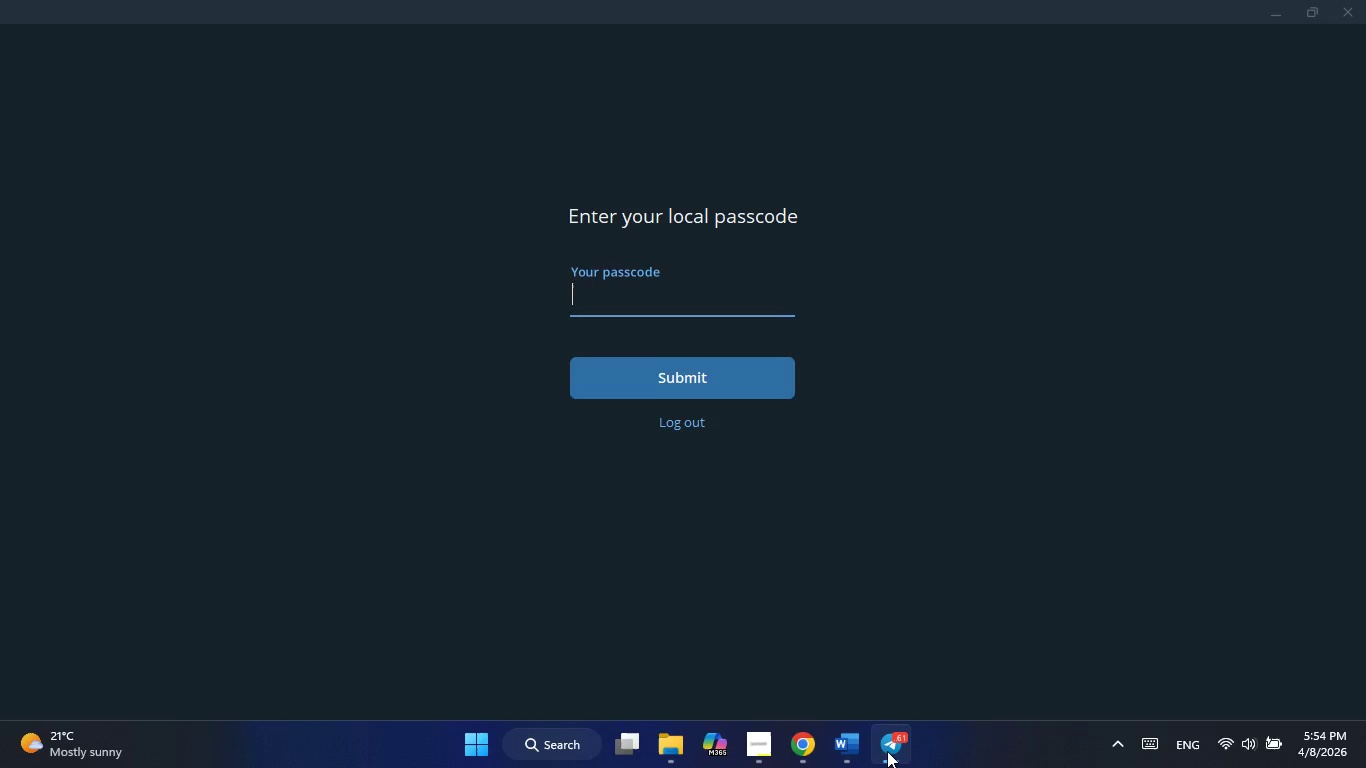 
left_click([887, 751])
 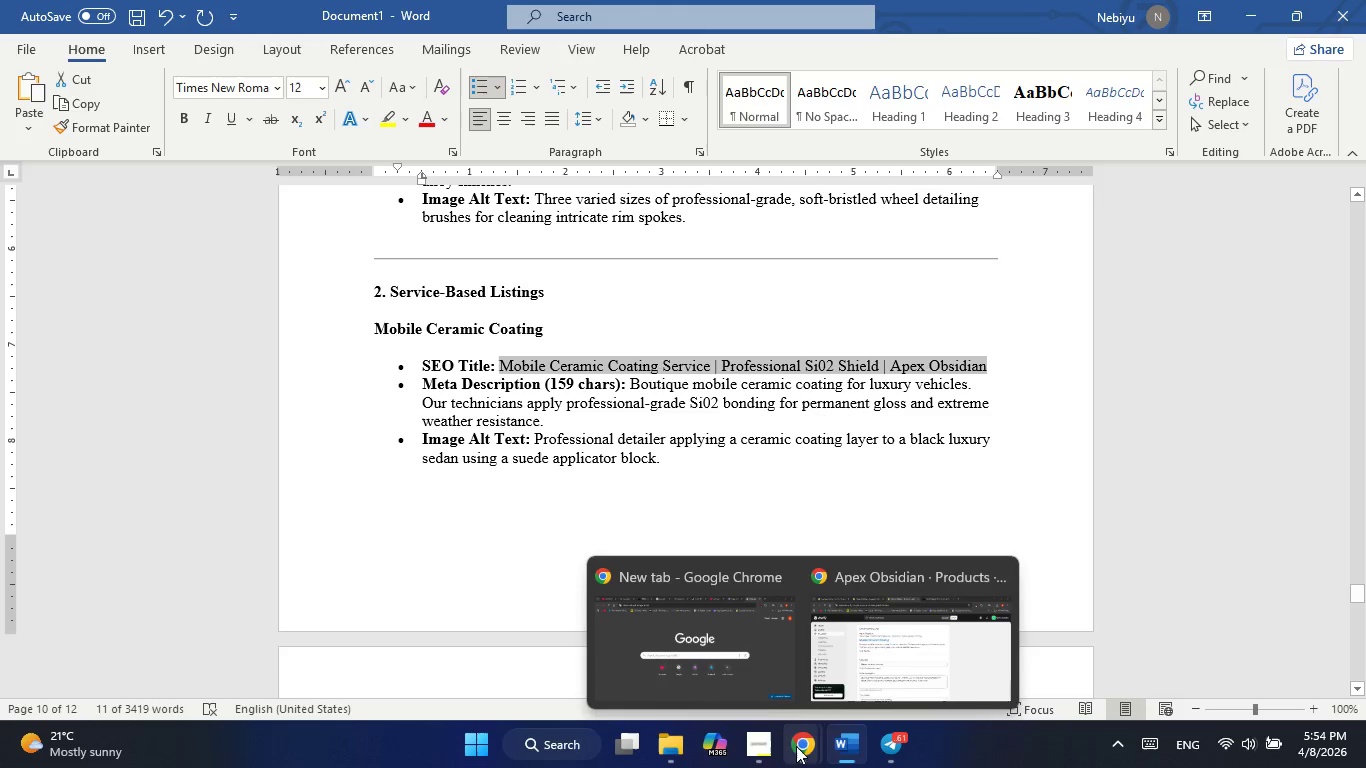 
left_click([902, 649])
 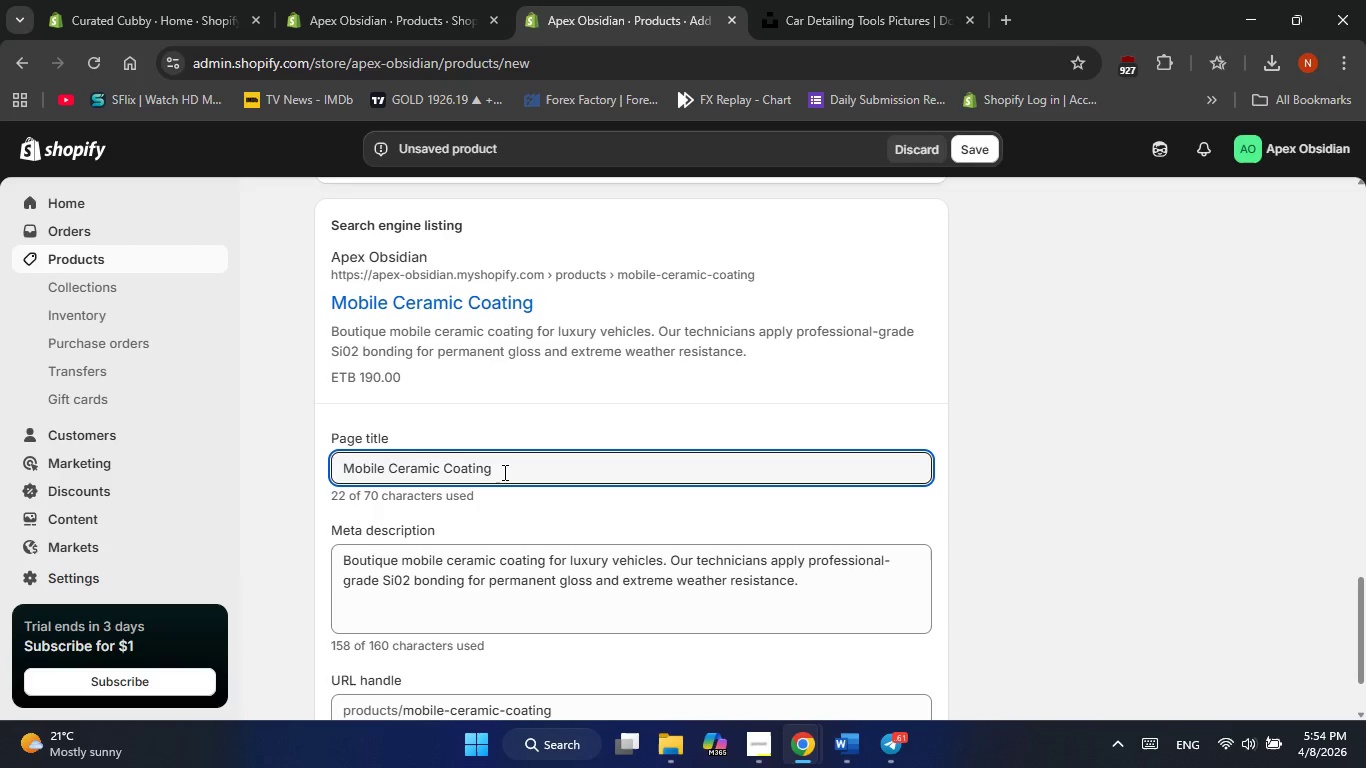 
left_click([504, 470])
 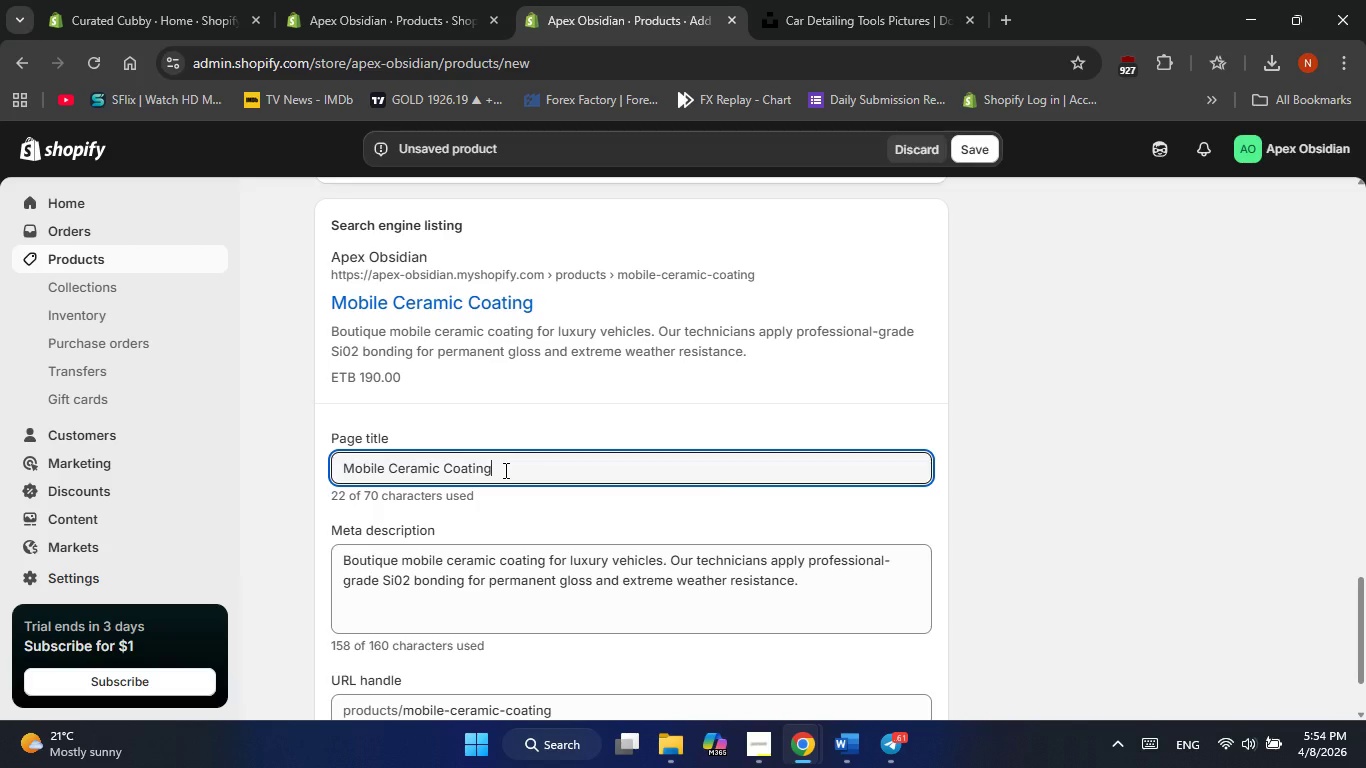 
key(Control+ControlLeft)
 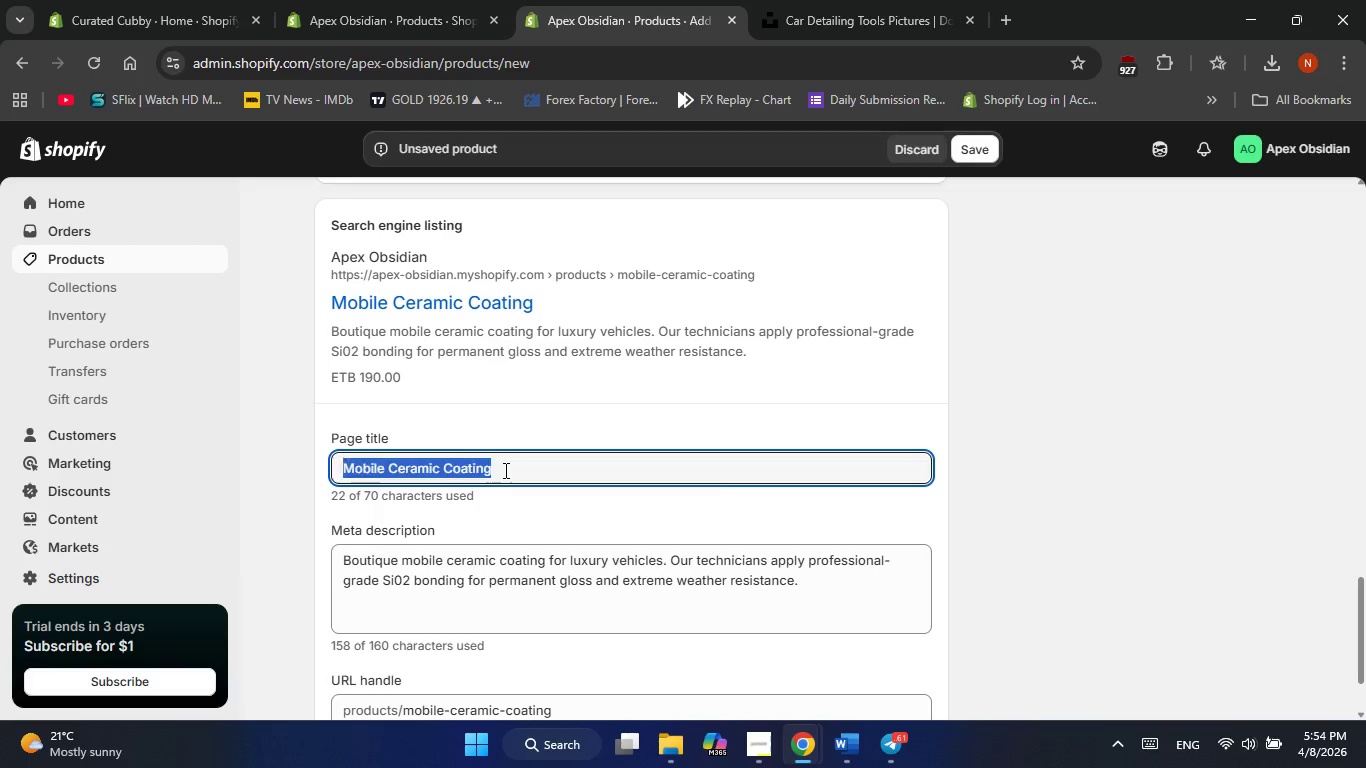 
key(Control+A)
 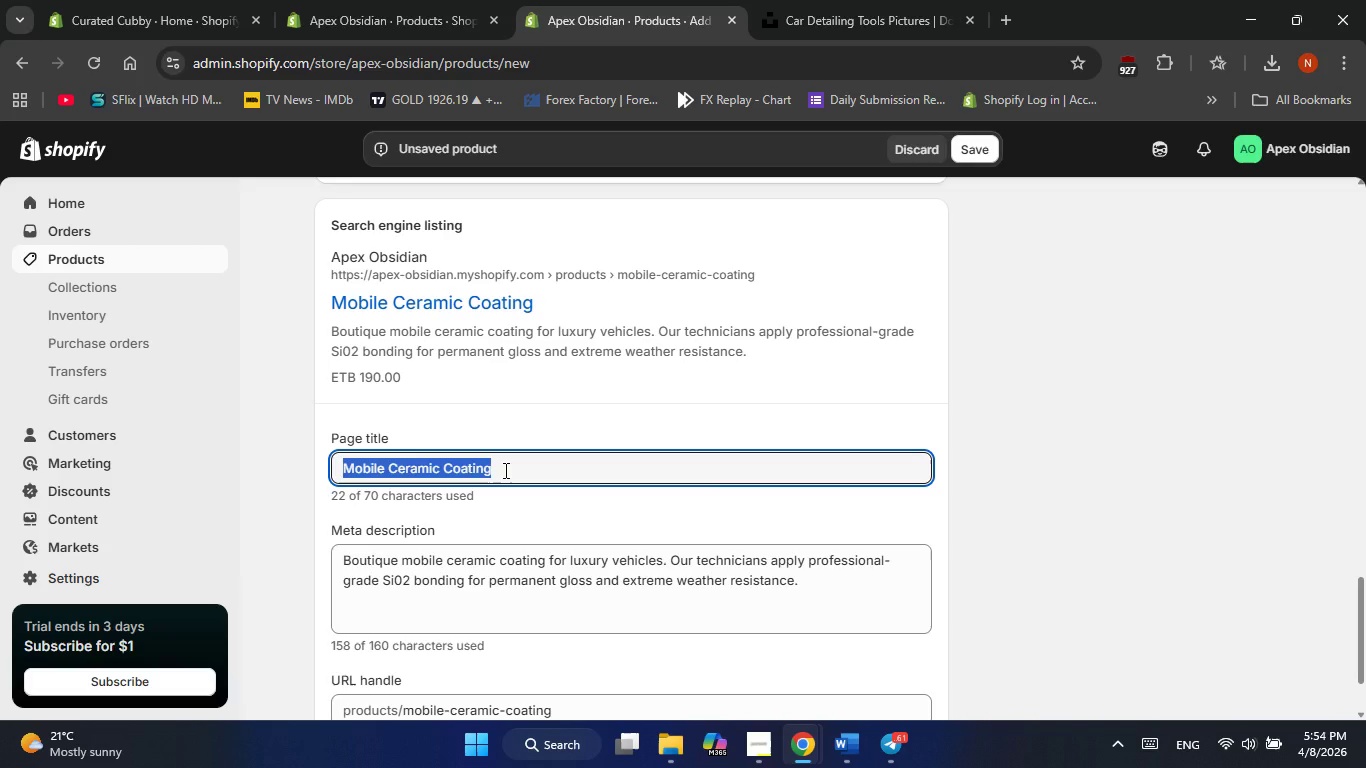 
right_click([504, 470])
 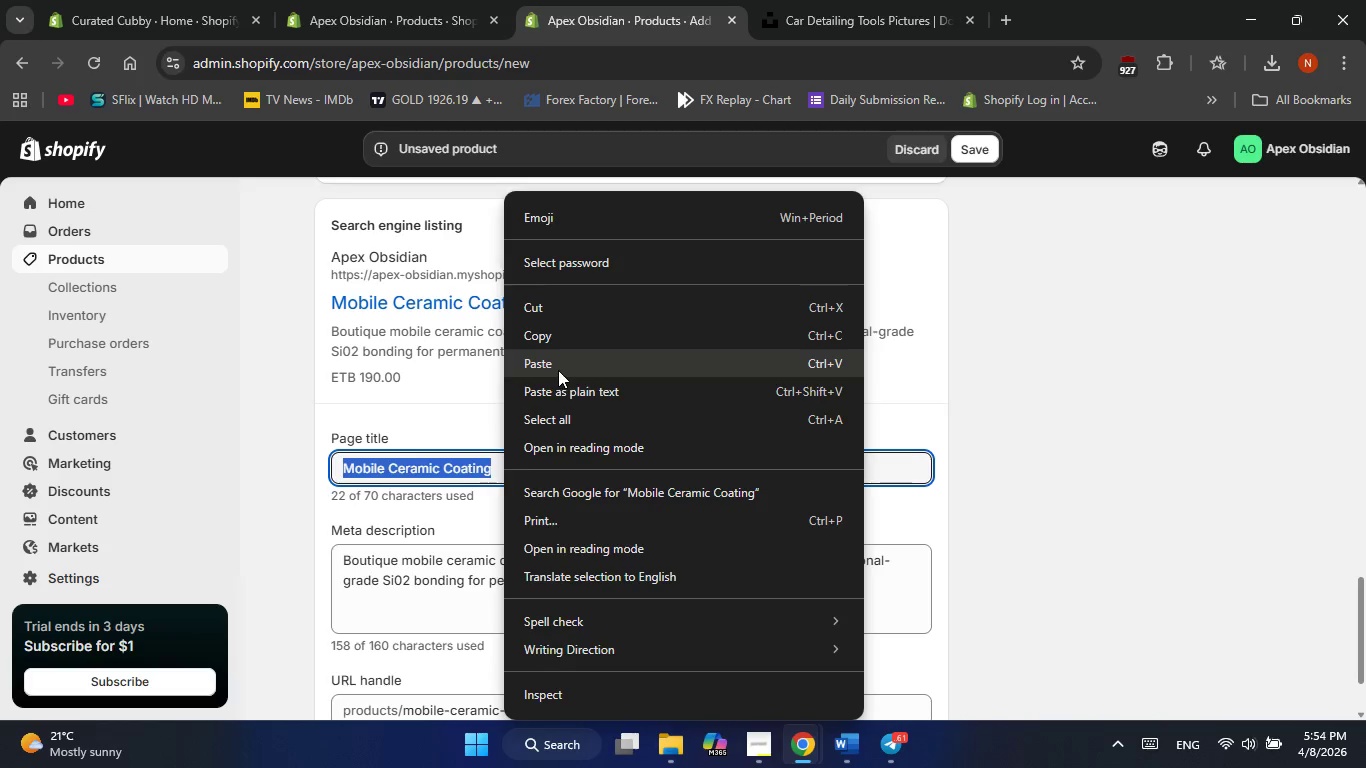 
left_click([559, 367])
 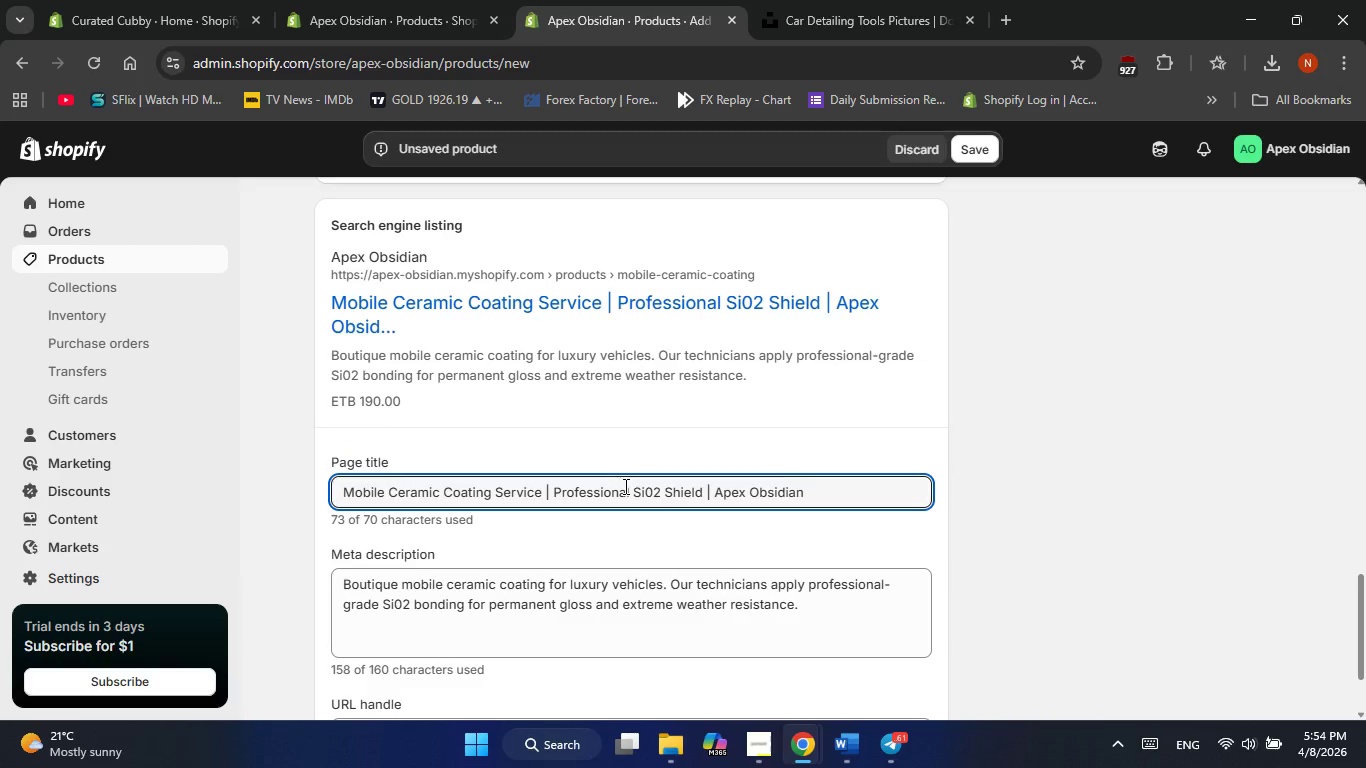 
scroll: coordinate [639, 434], scroll_direction: down, amount: 15.0
 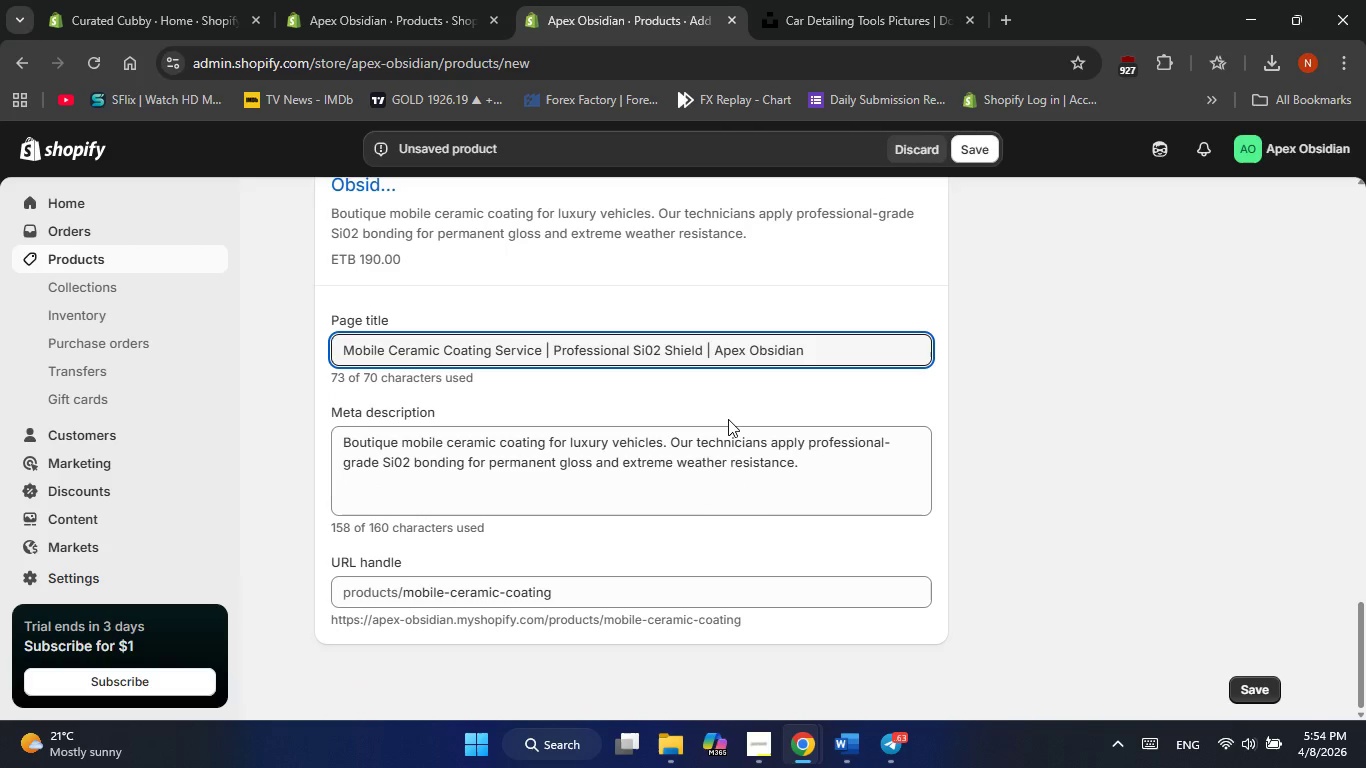 
scroll: coordinate [728, 419], scroll_direction: up, amount: 61.0
 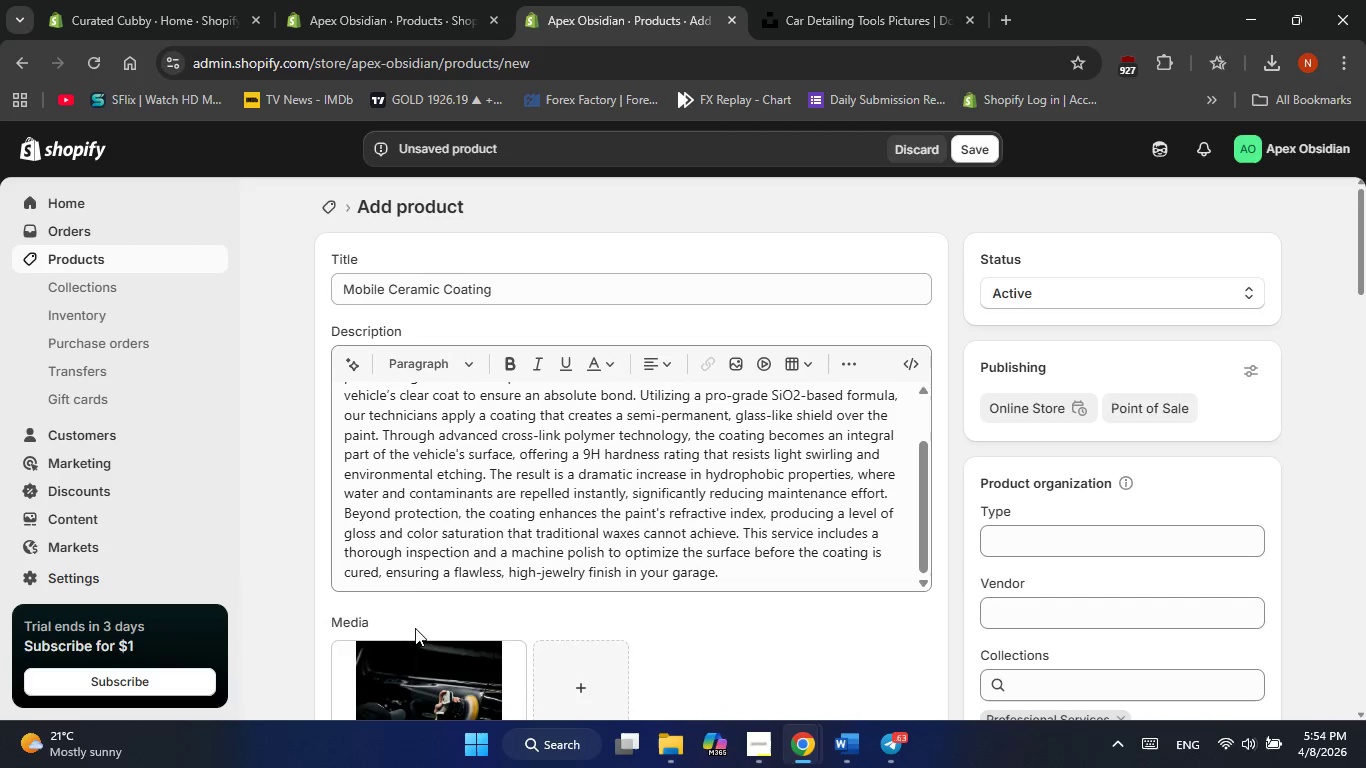 
left_click([412, 662])
 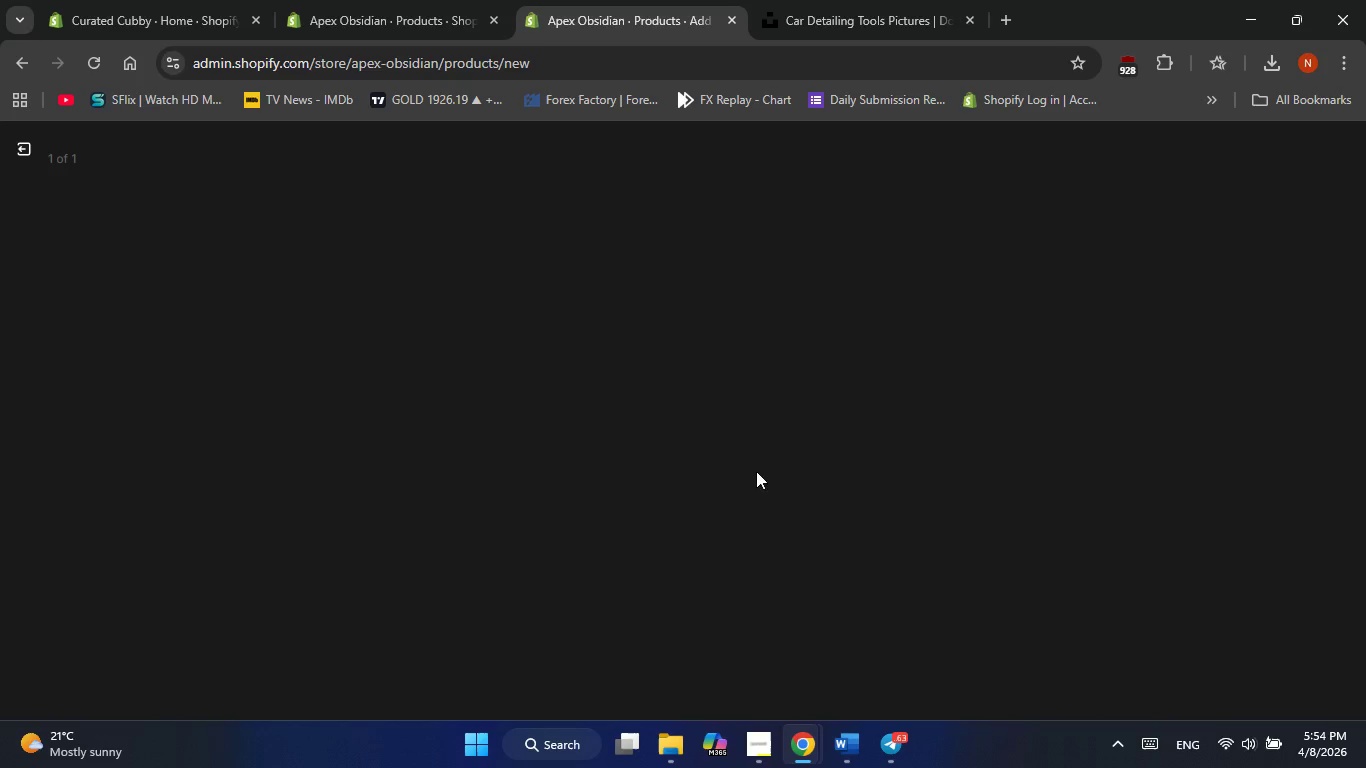 
mouse_move([916, 445])
 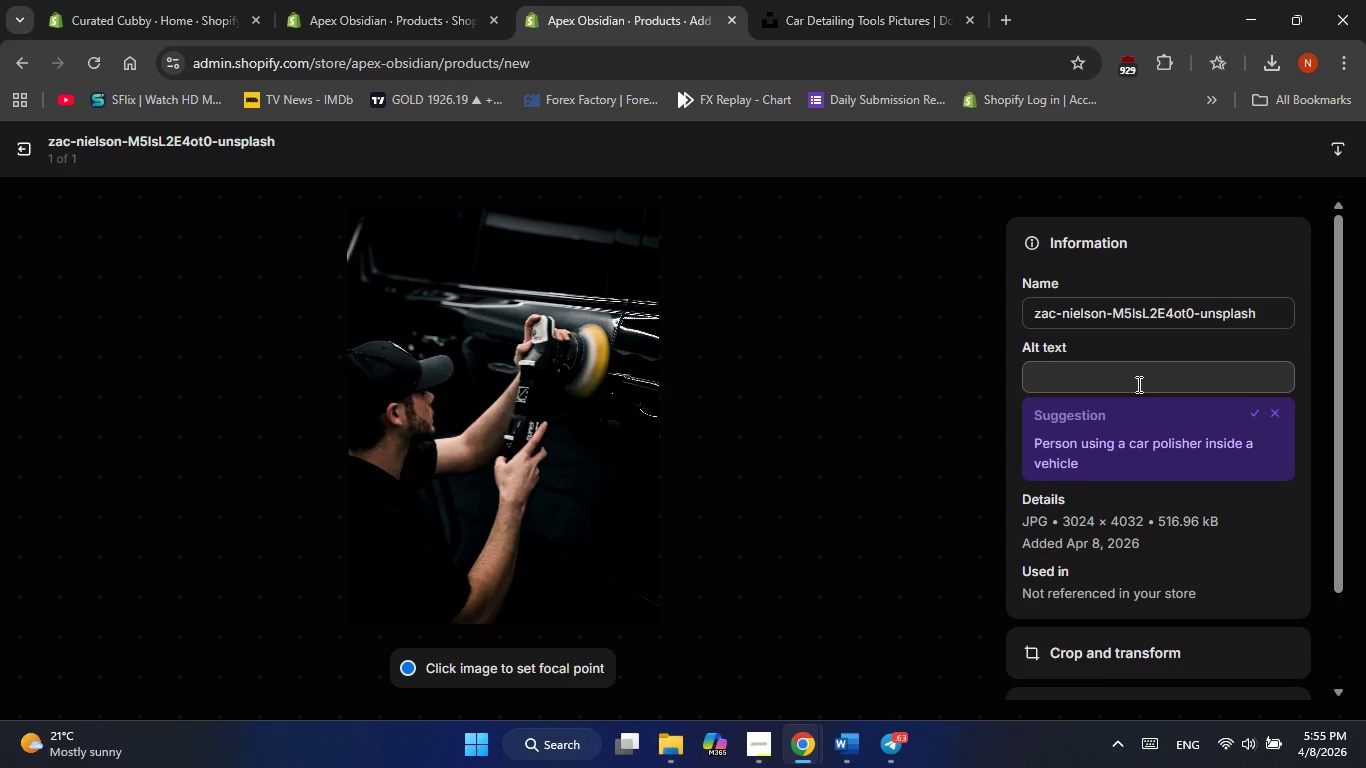 
left_click([1137, 384])
 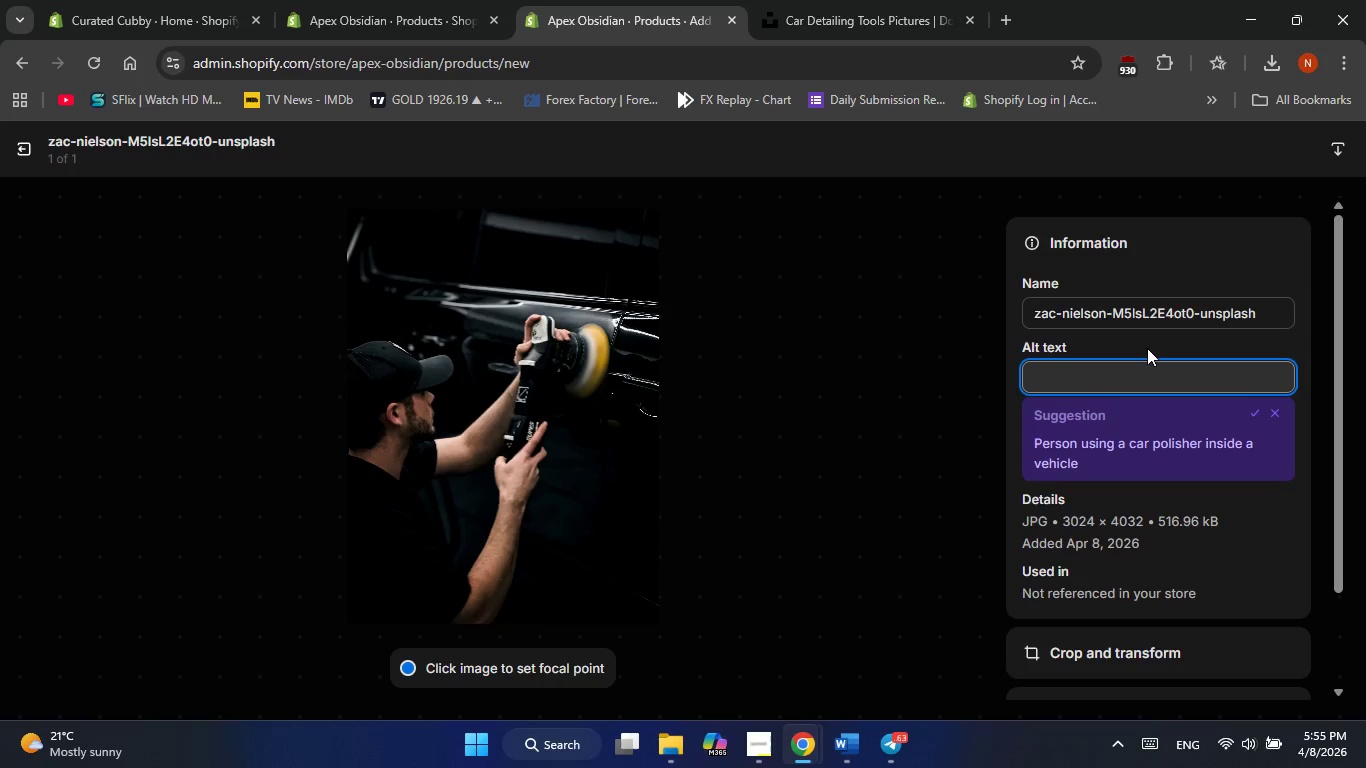 
type(Ceramic coating)
 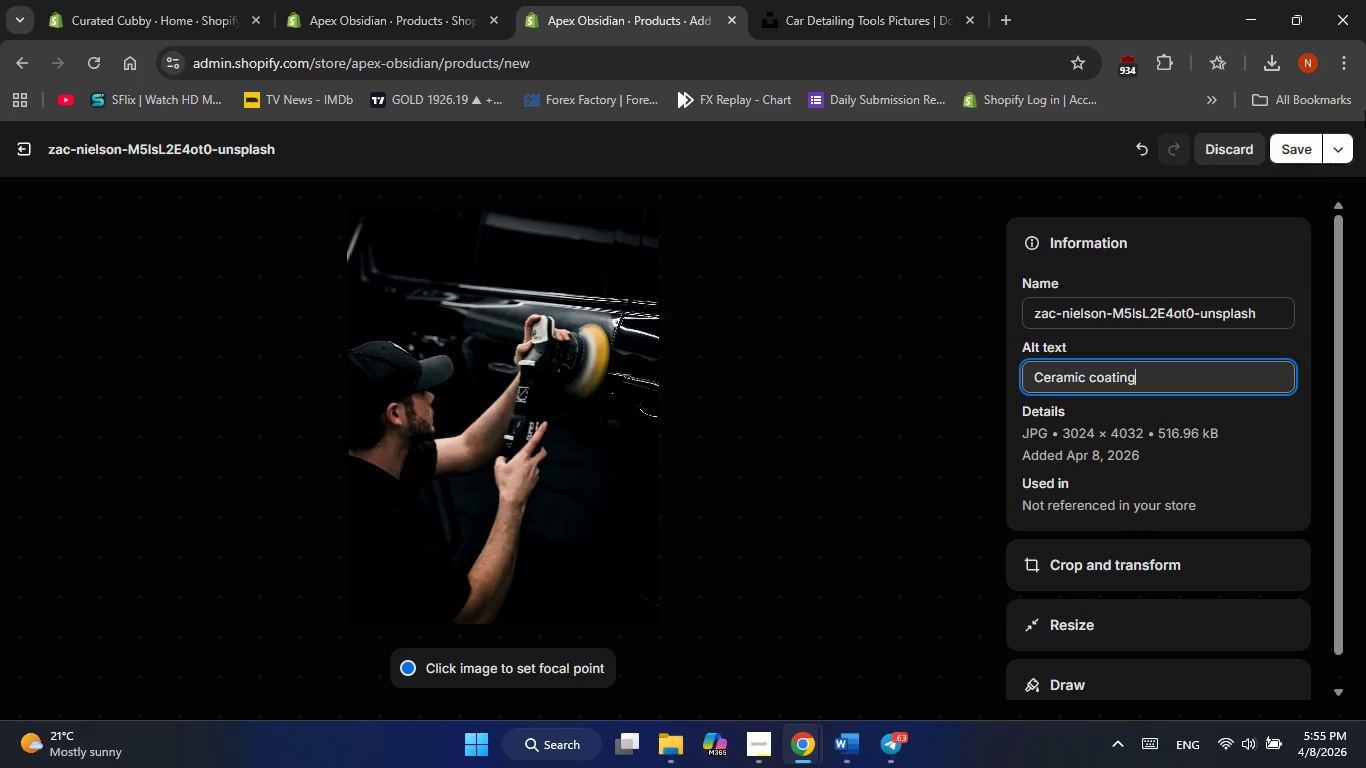 
left_click([1293, 156])
 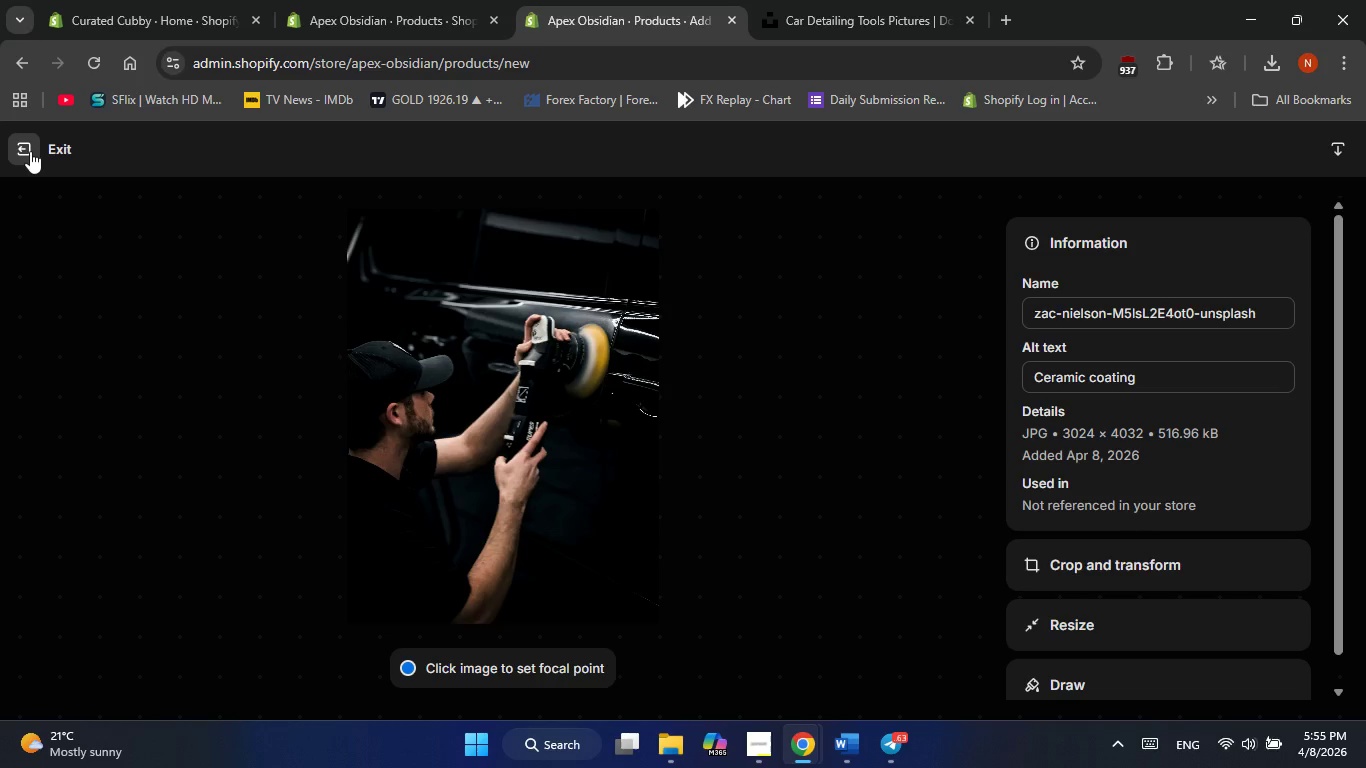 
wait(10.94)
 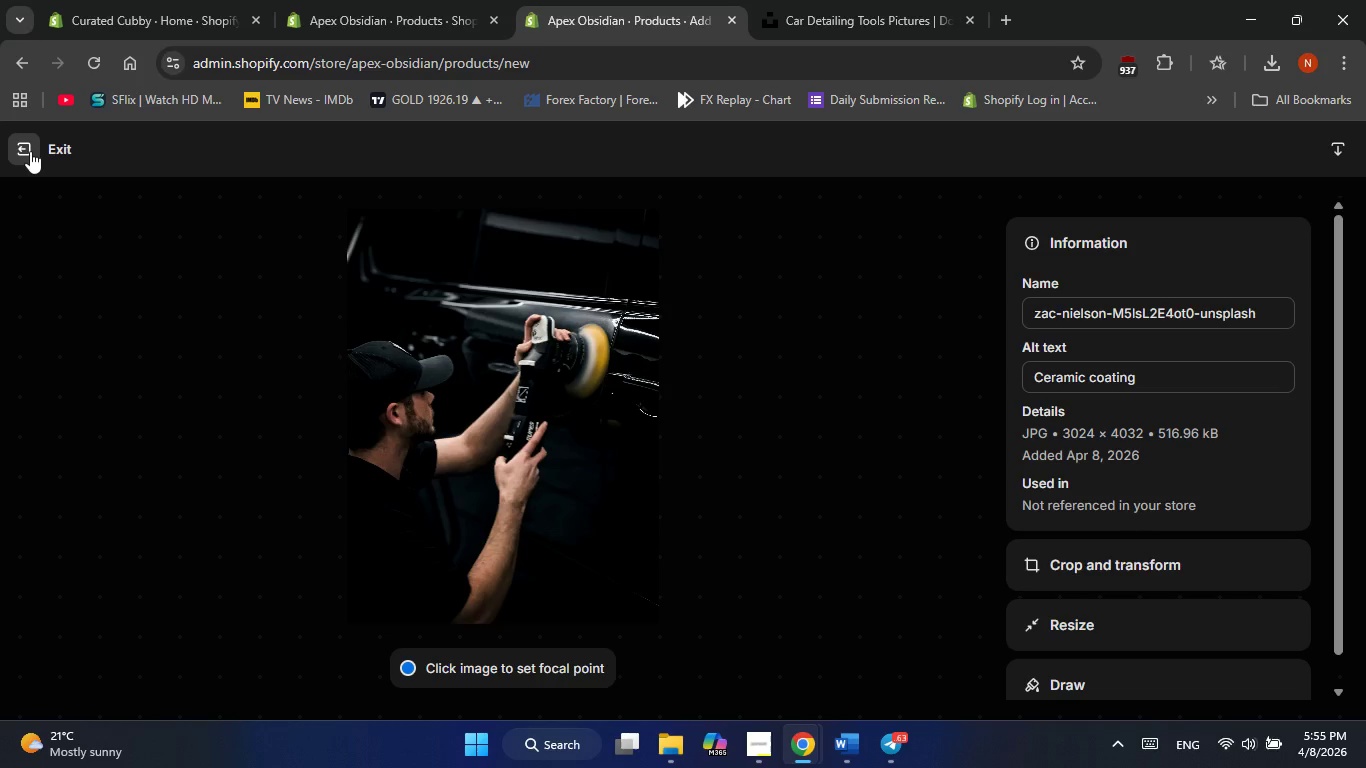 
left_click([30, 151])
 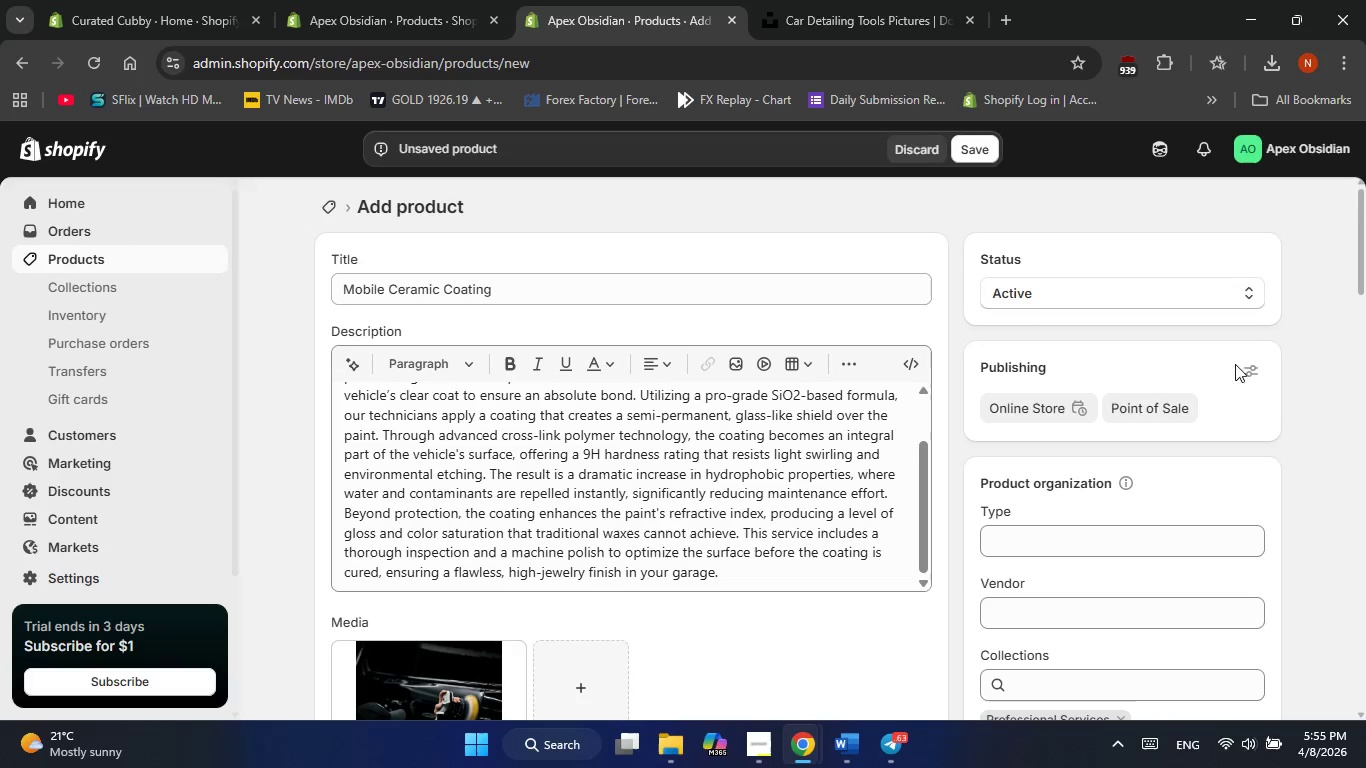 
scroll: coordinate [1241, 388], scroll_direction: down, amount: 3.0
 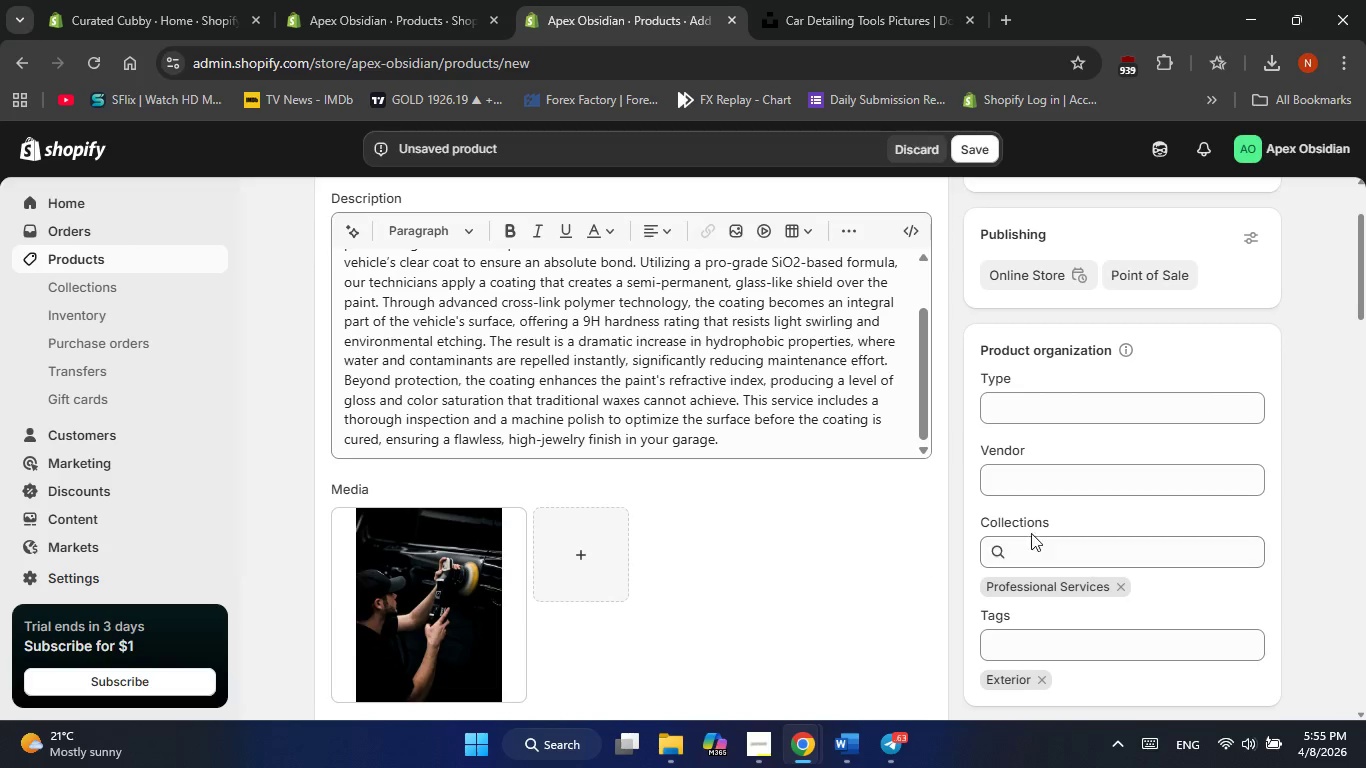 
left_click([1027, 545])
 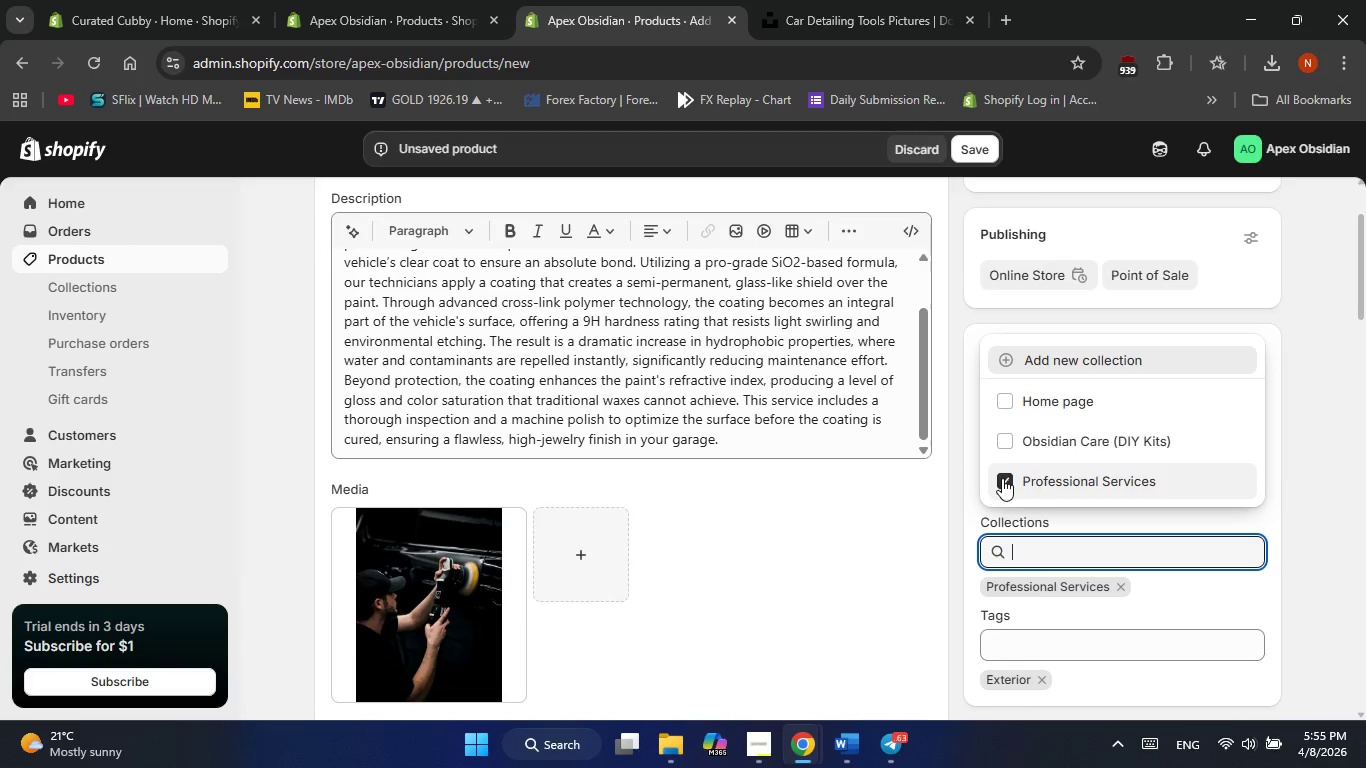 
left_click([1039, 538])
 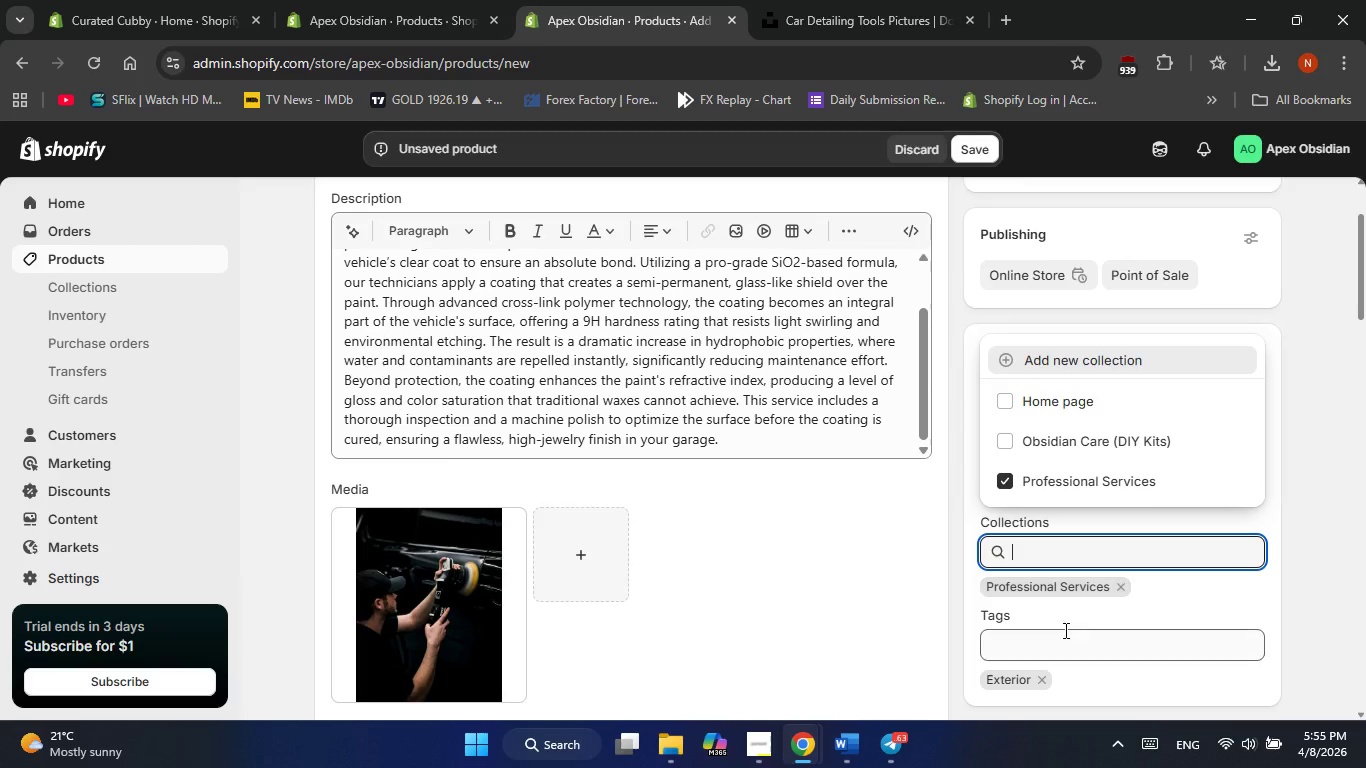 
left_click([1064, 631])
 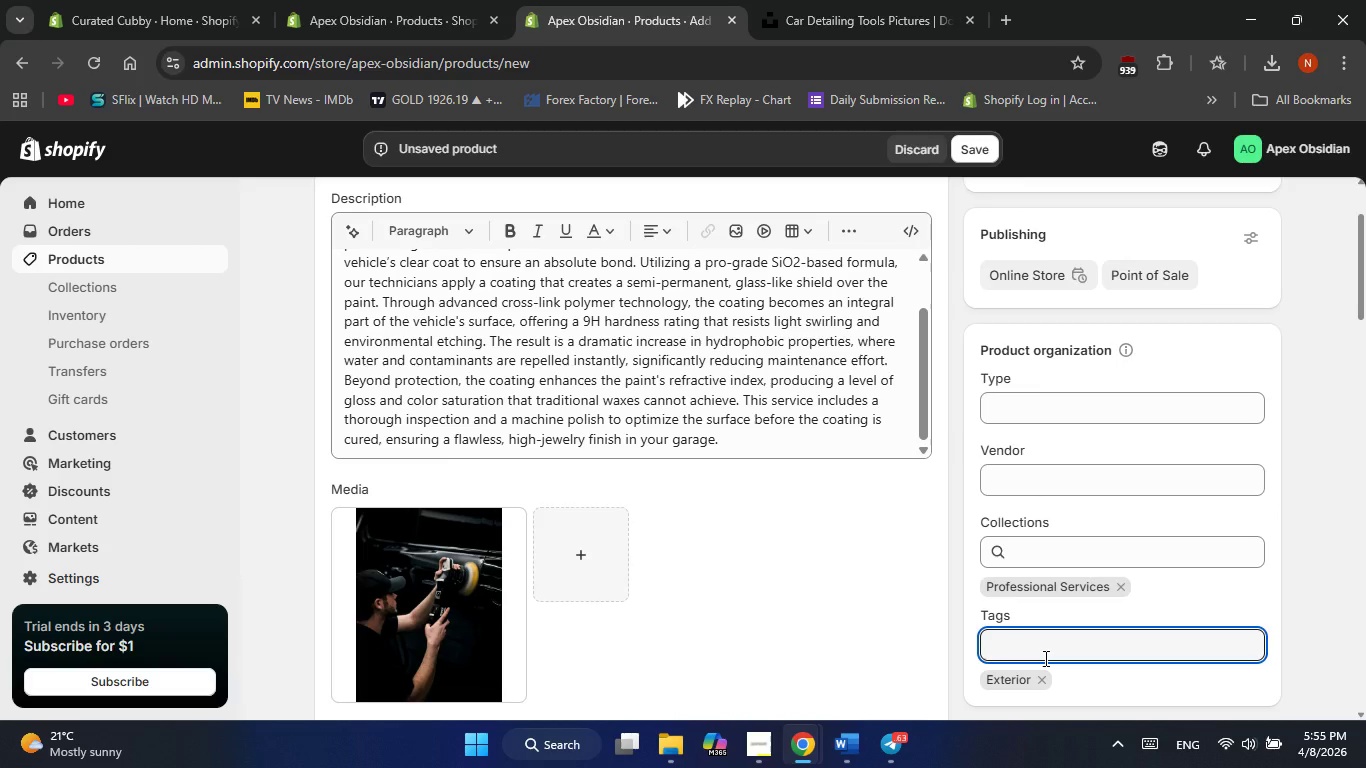 
type(ceramic)
 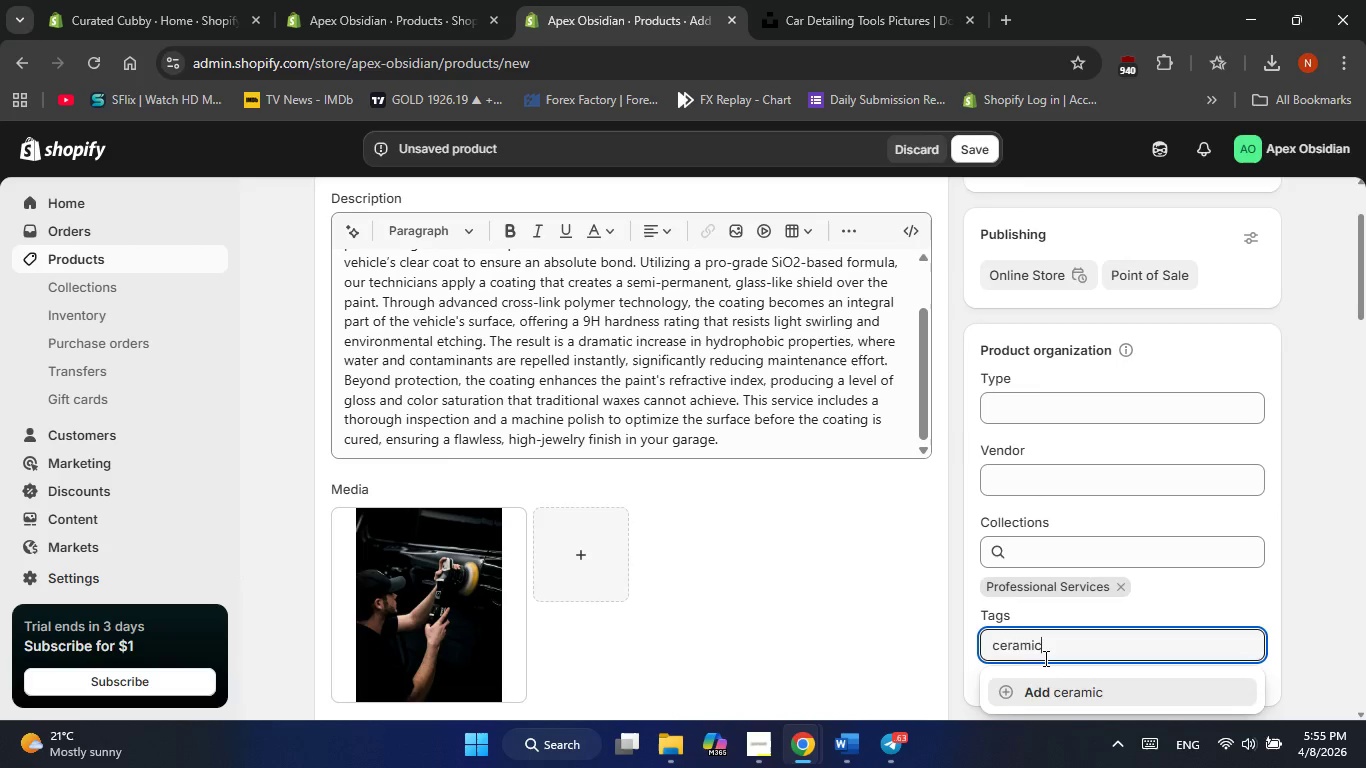 
key(Enter)
 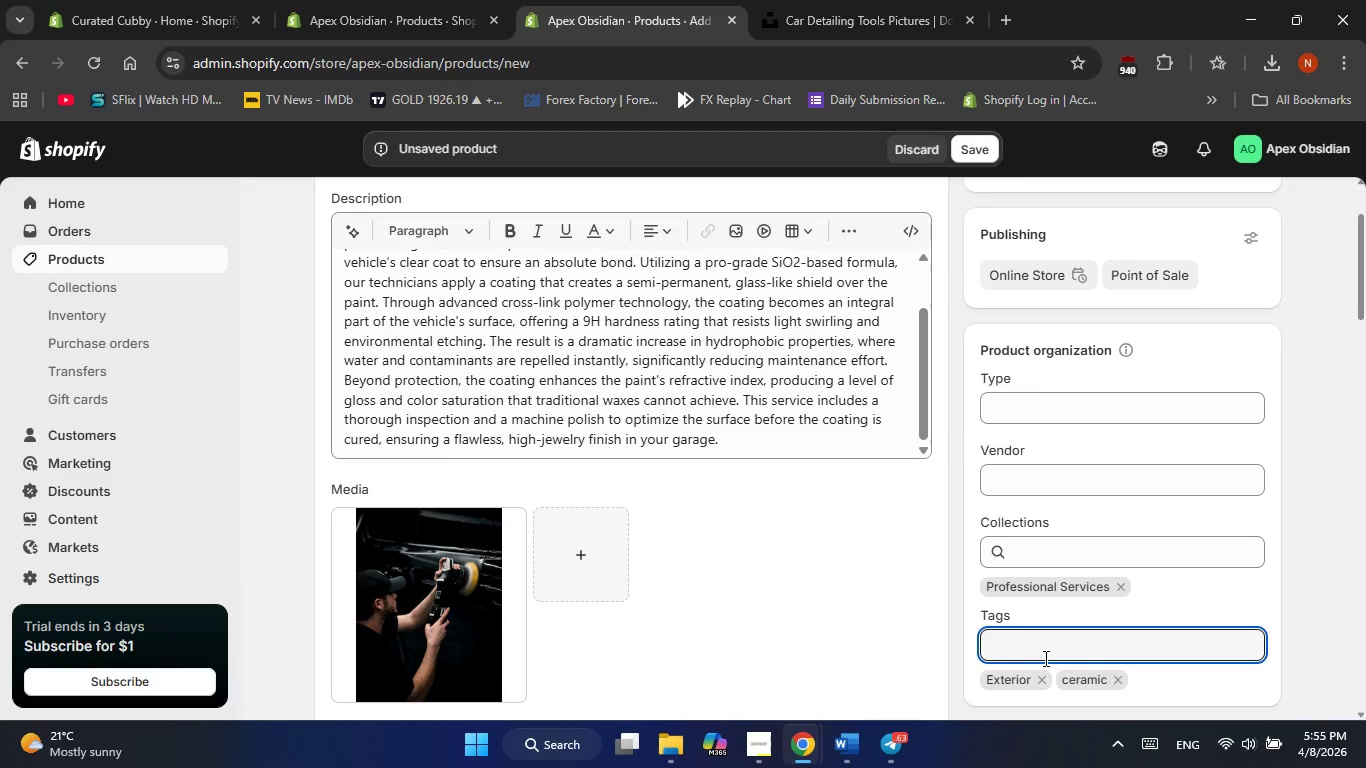 
scroll: coordinate [717, 510], scroll_direction: down, amount: 67.0
 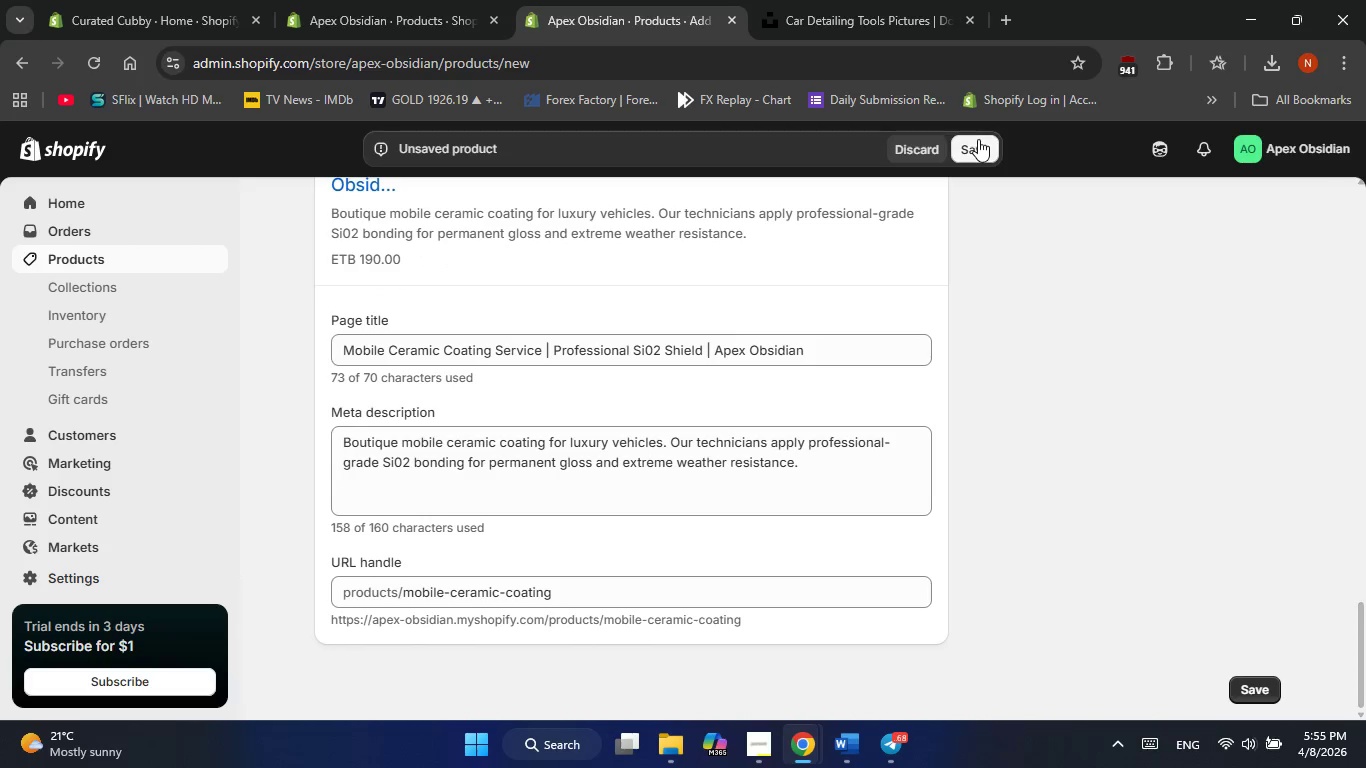 
left_click([978, 141])
 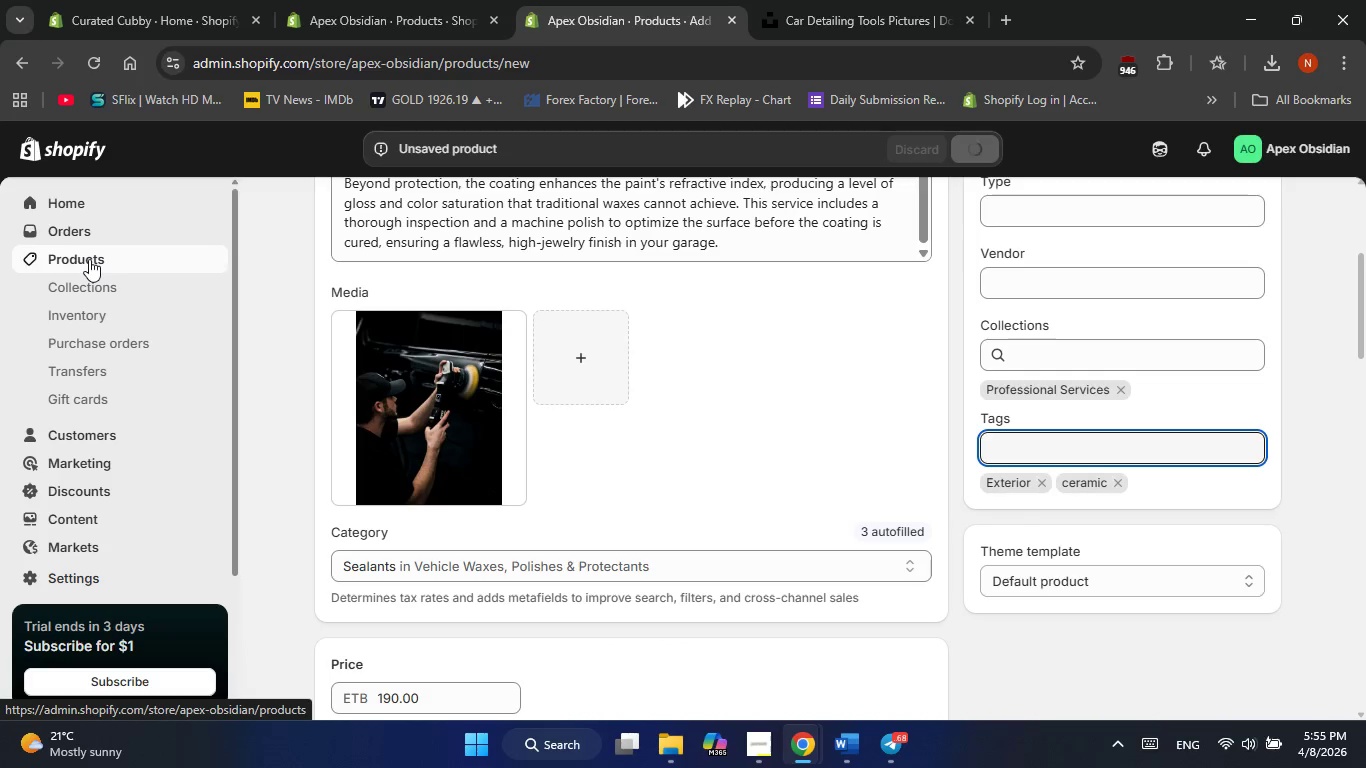 
wait(9.14)
 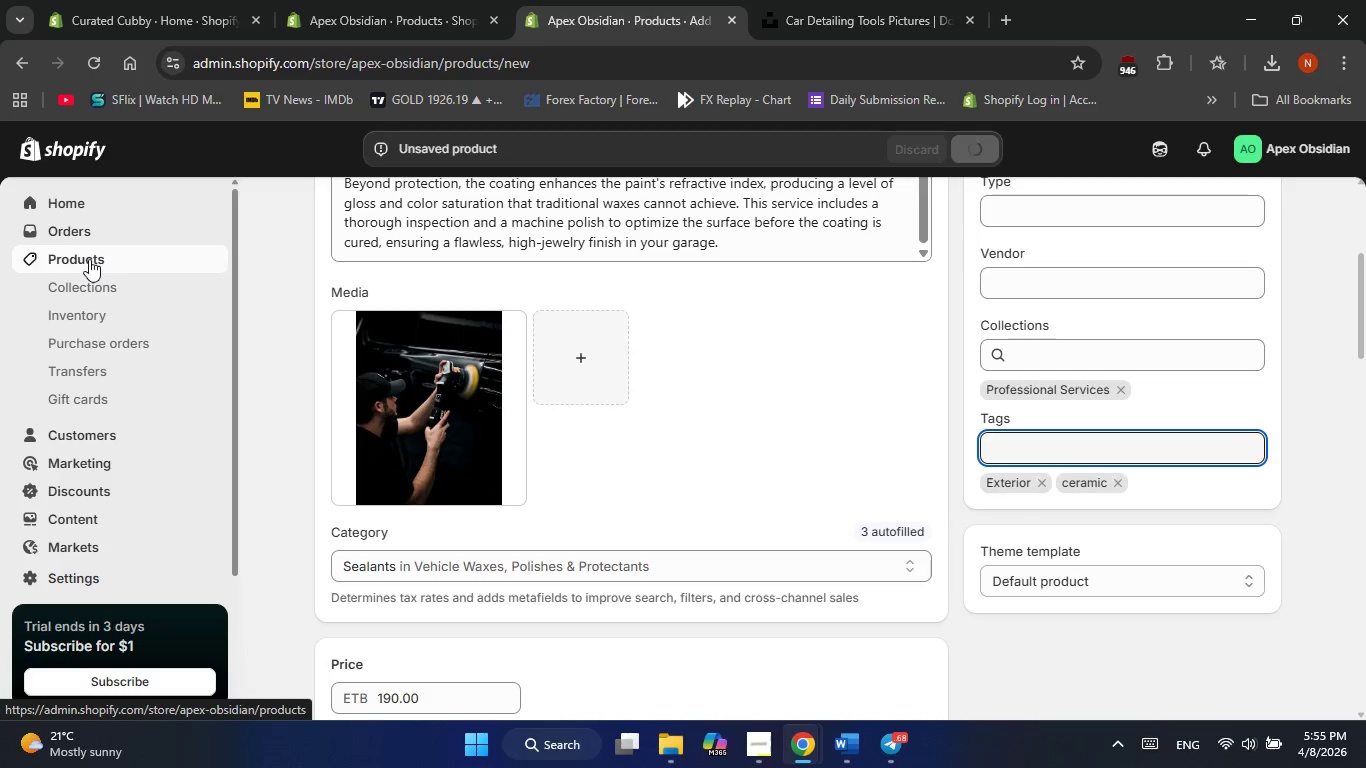 
left_click([89, 259])
 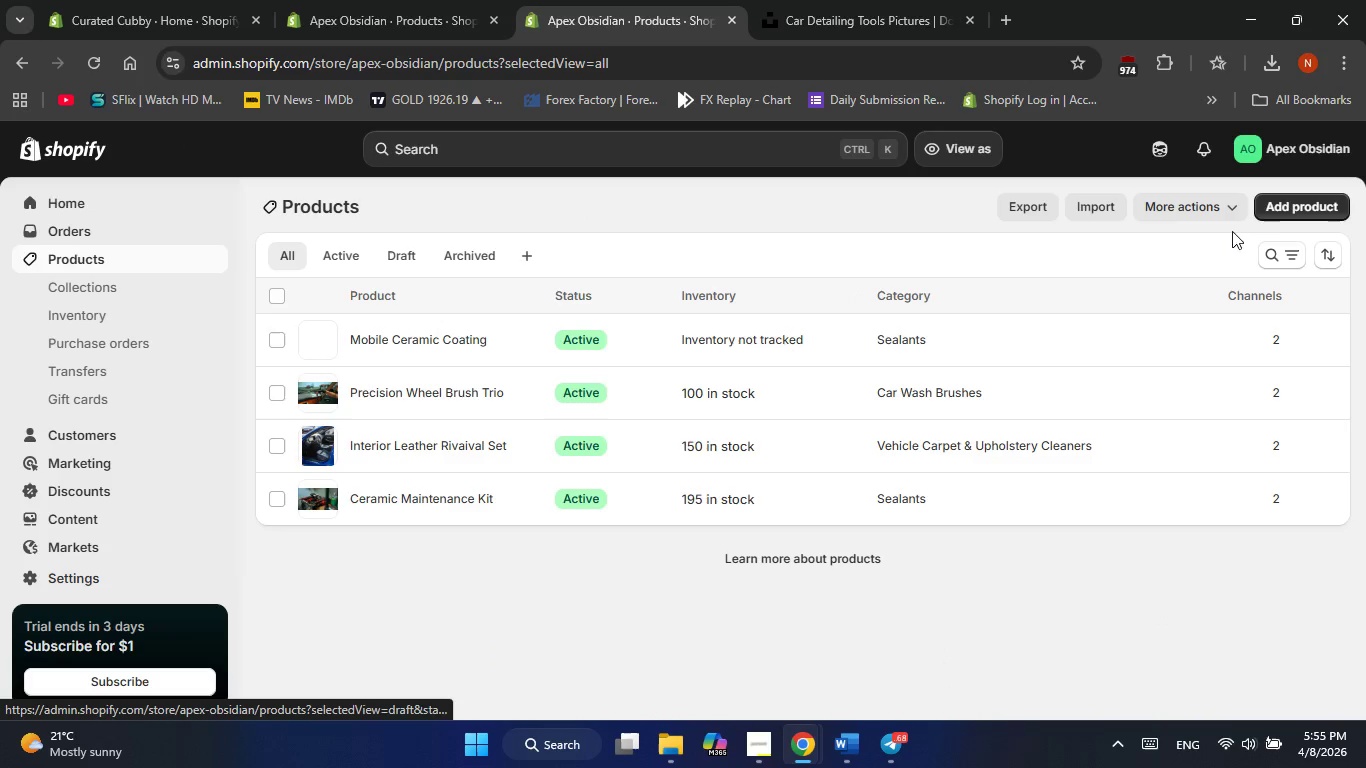 
wait(6.56)
 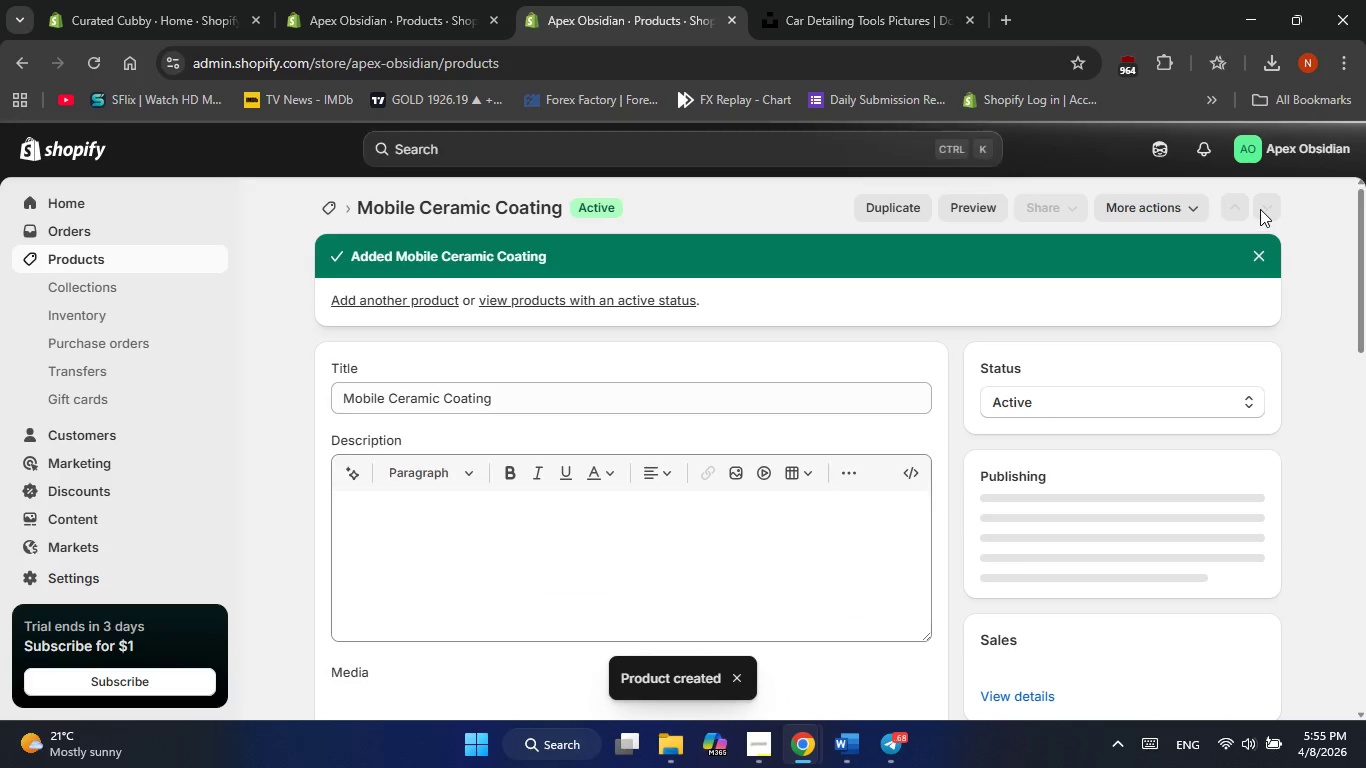 
left_click([1316, 207])
 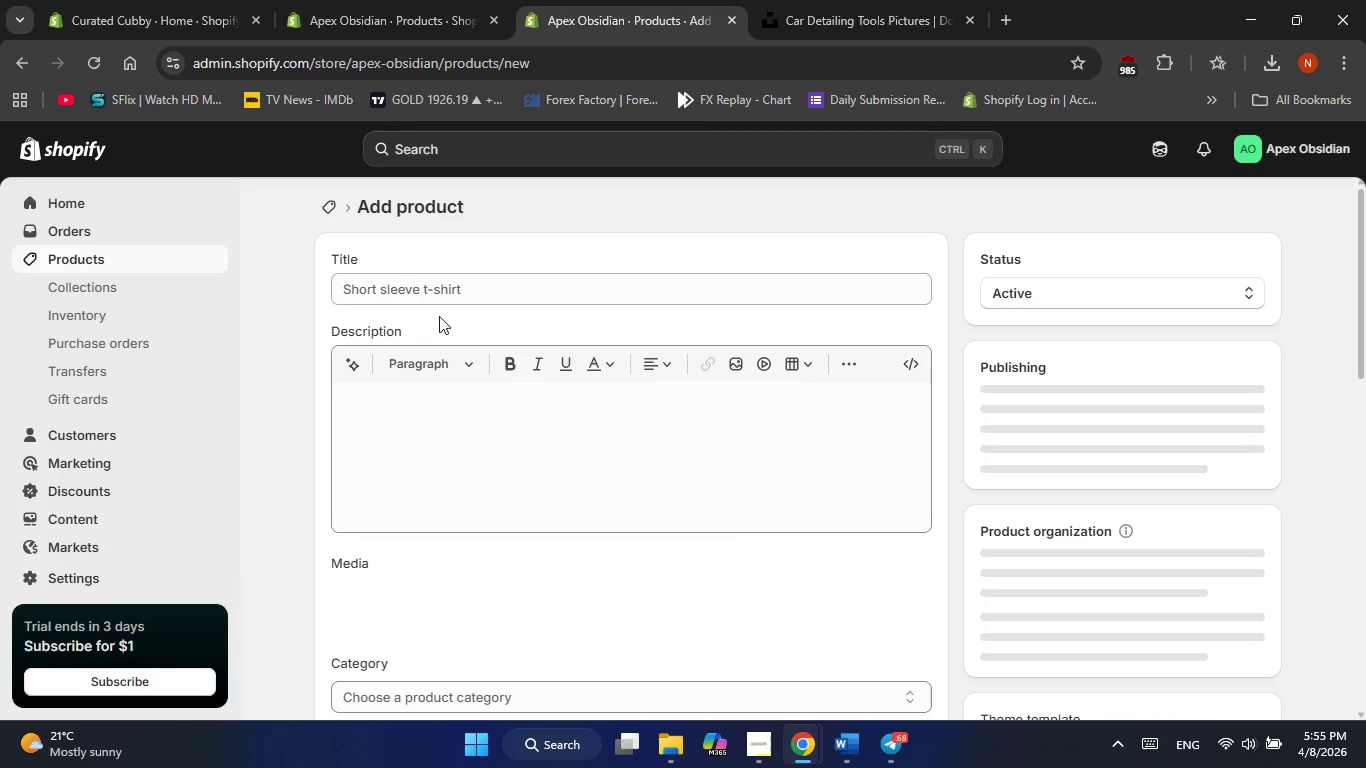 
left_click([462, 292])
 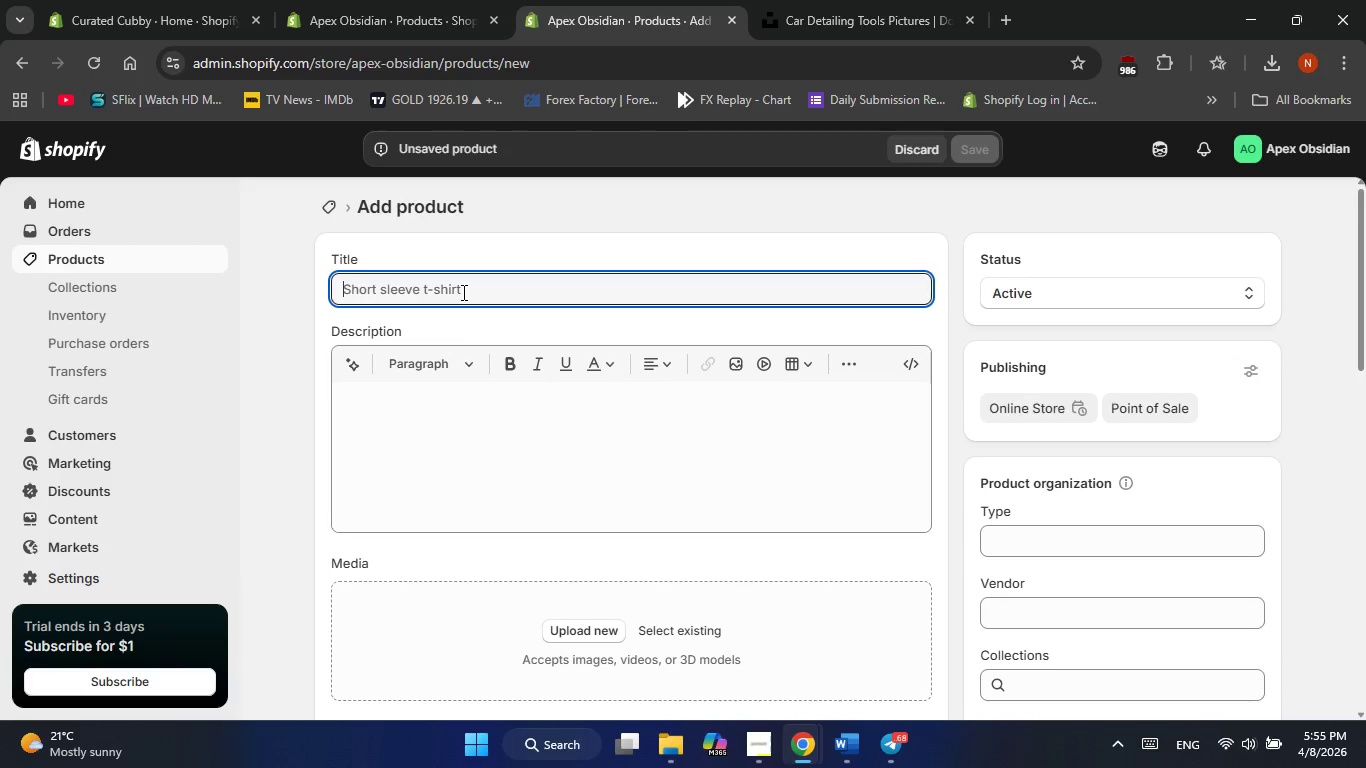 
left_click([388, 408])
 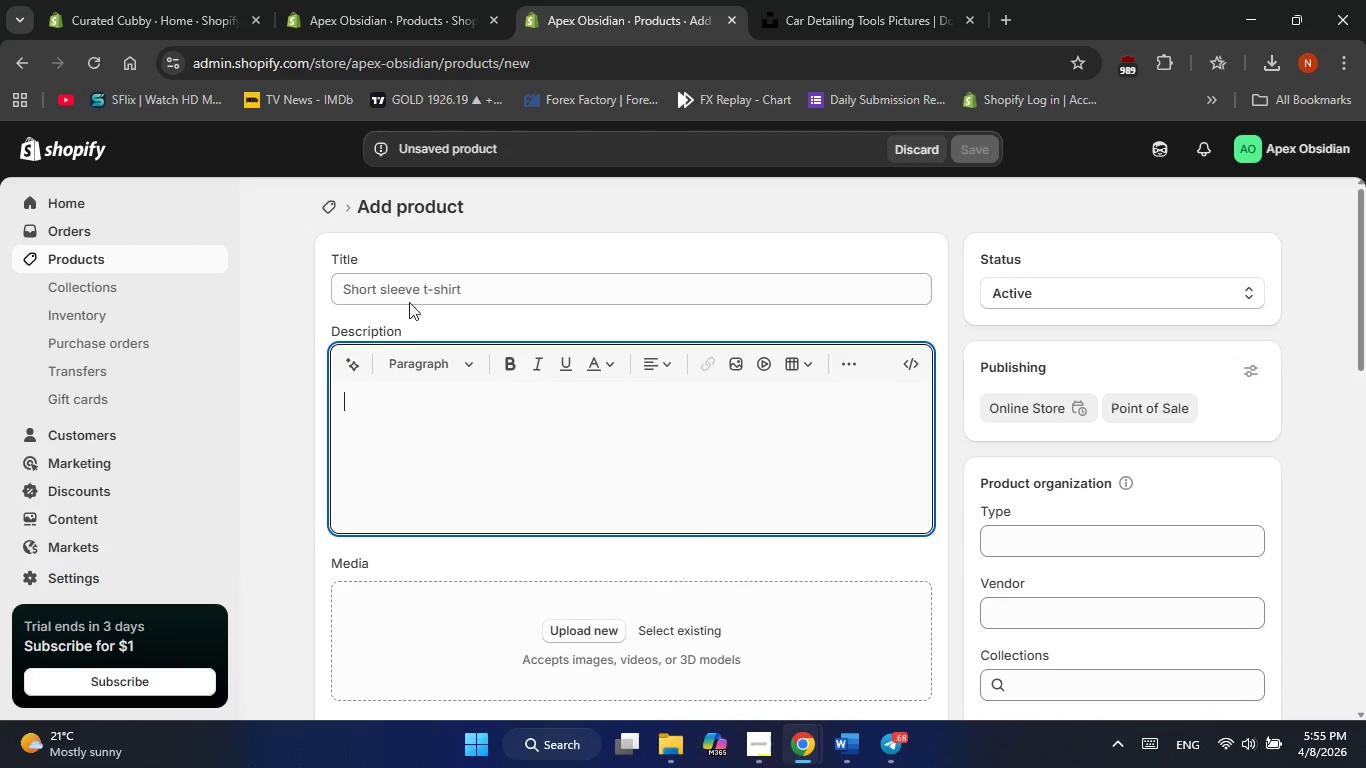 
left_click([497, 297])
 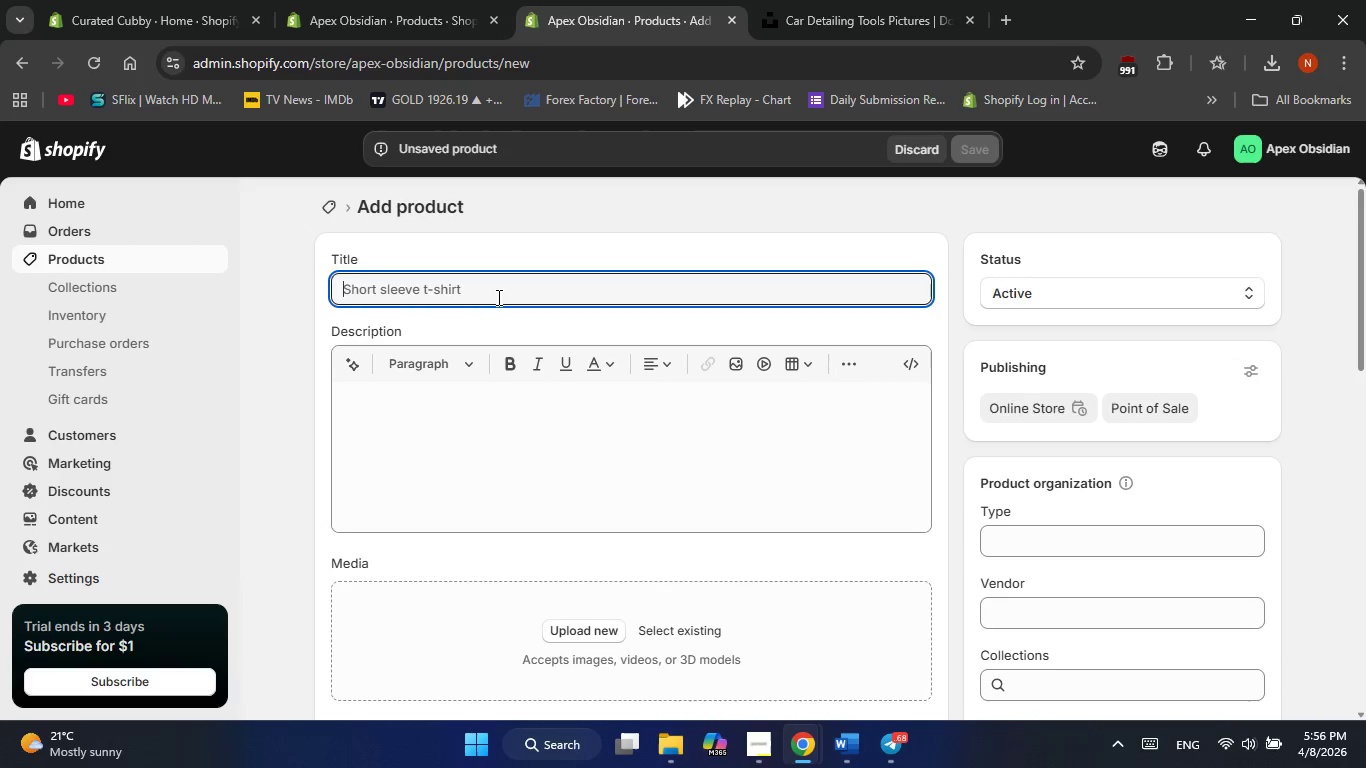 
type(Interir )
key(Backspace)
key(Backspace)
type(or Stream Restoration)
 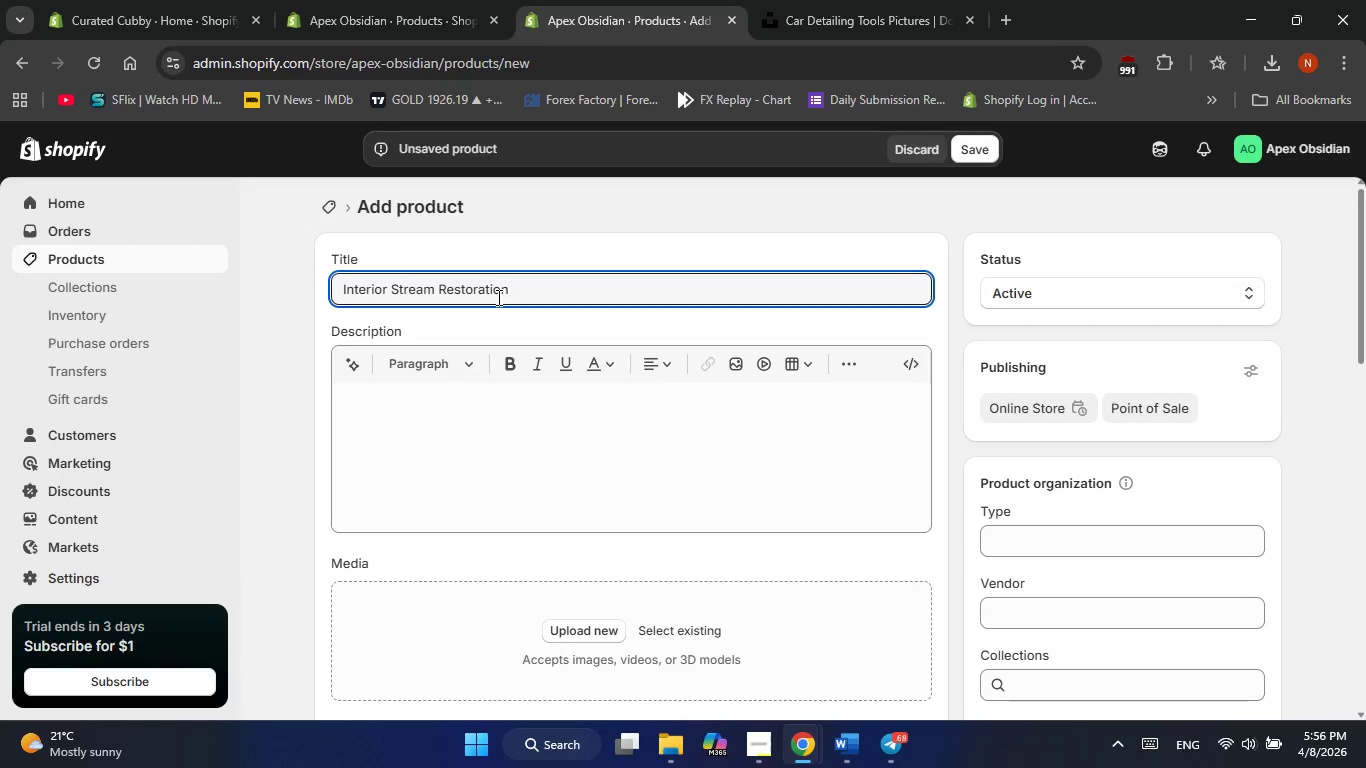 
left_click([444, 437])
 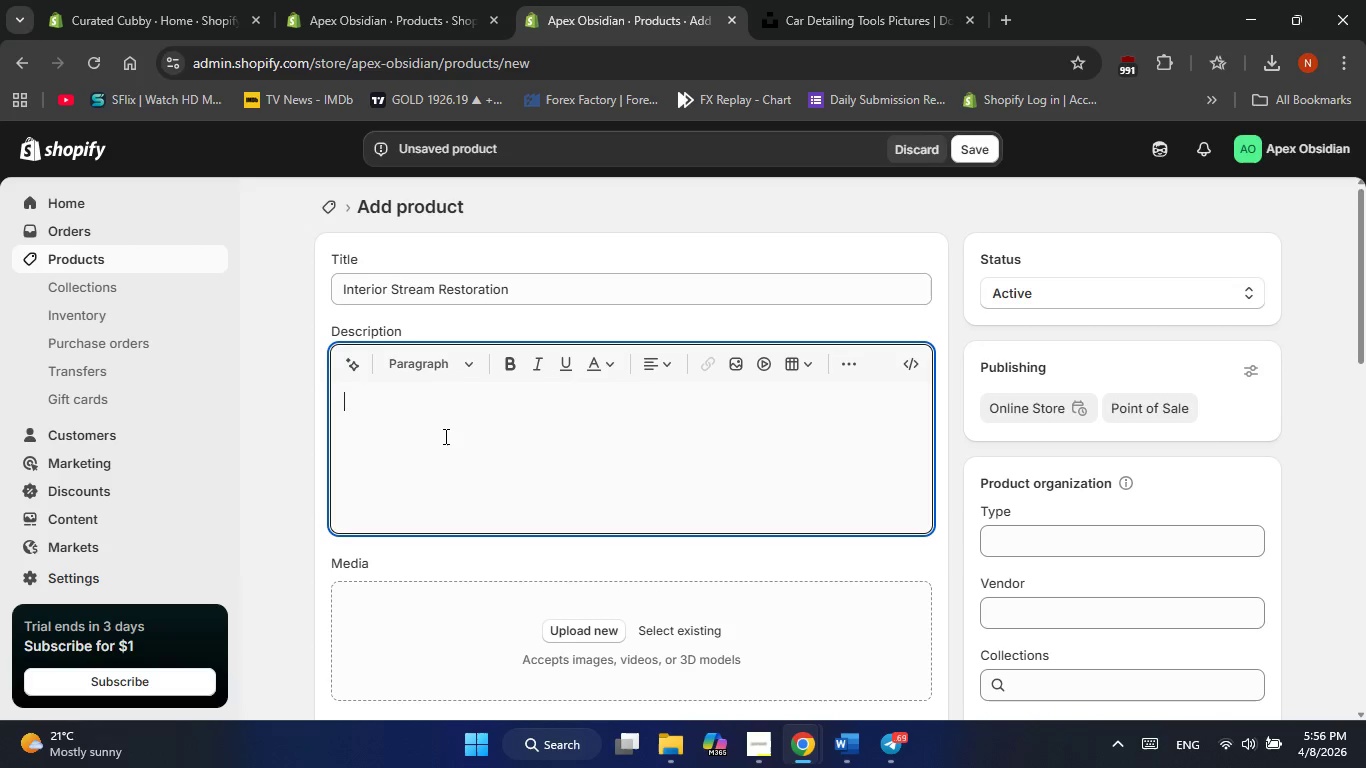 
wait(6.39)
 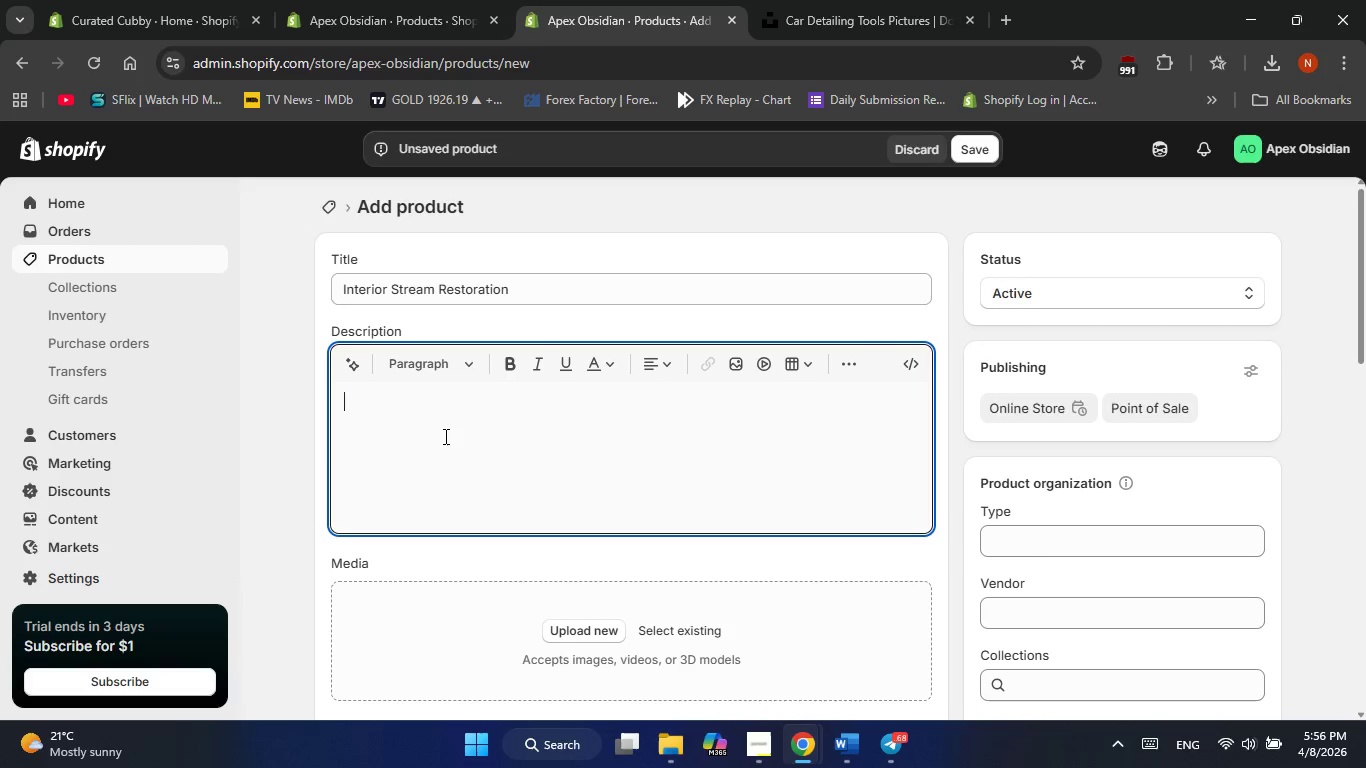 
left_click([444, 436])
 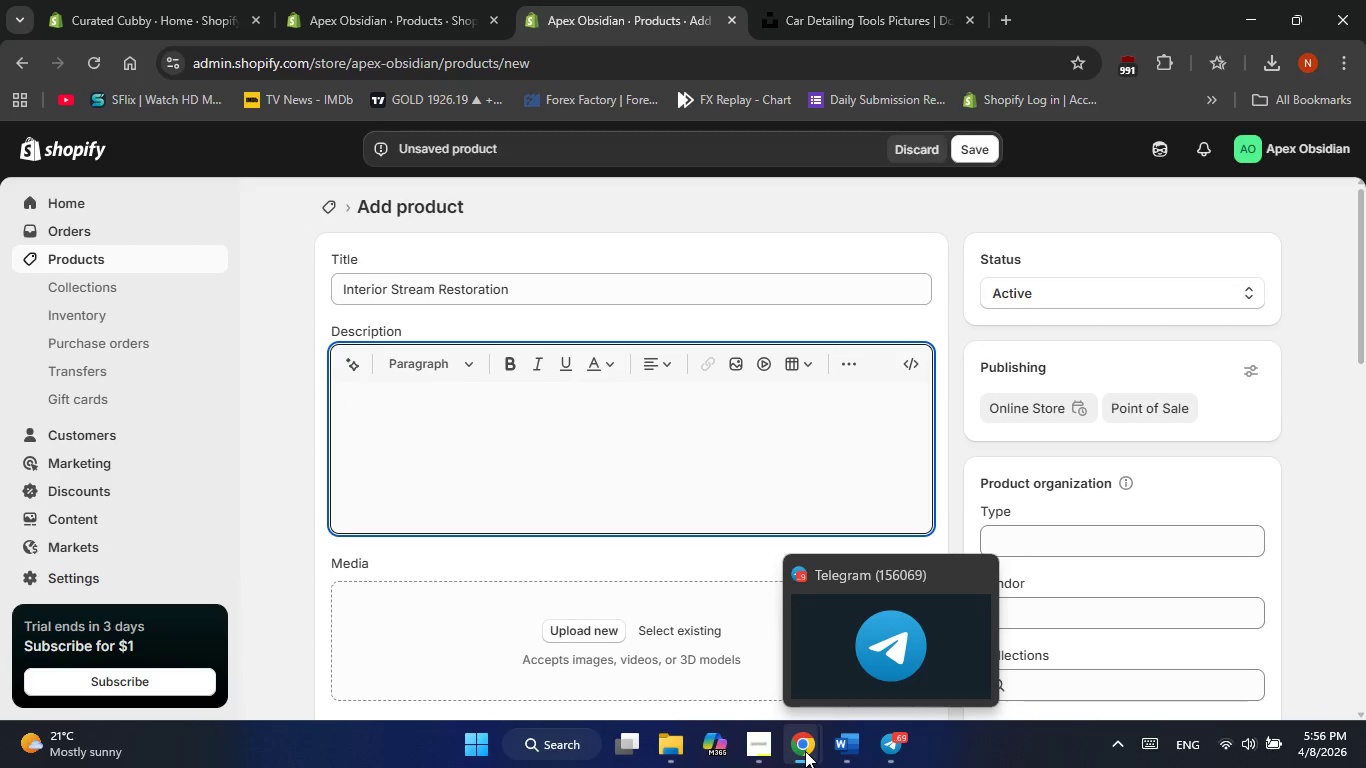 
left_click([882, 662])
 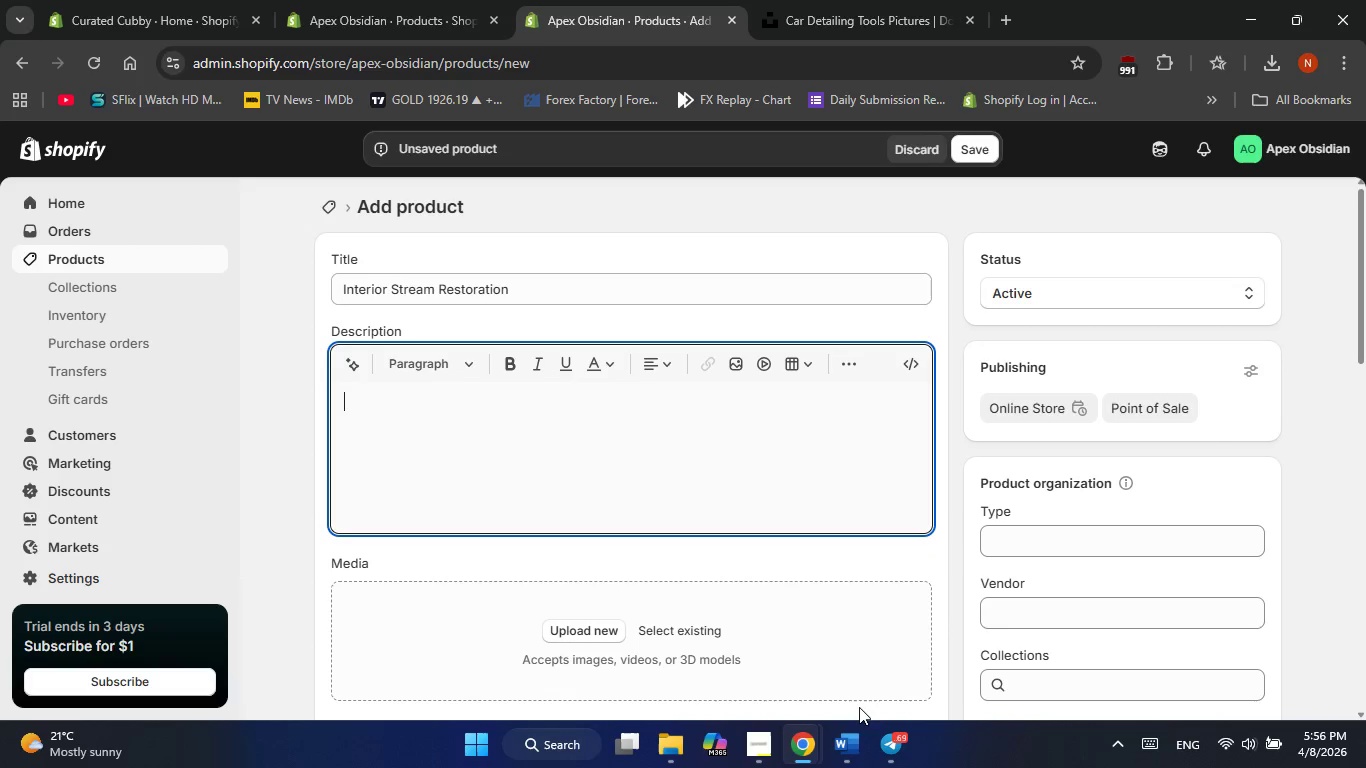 
left_click([853, 733])
 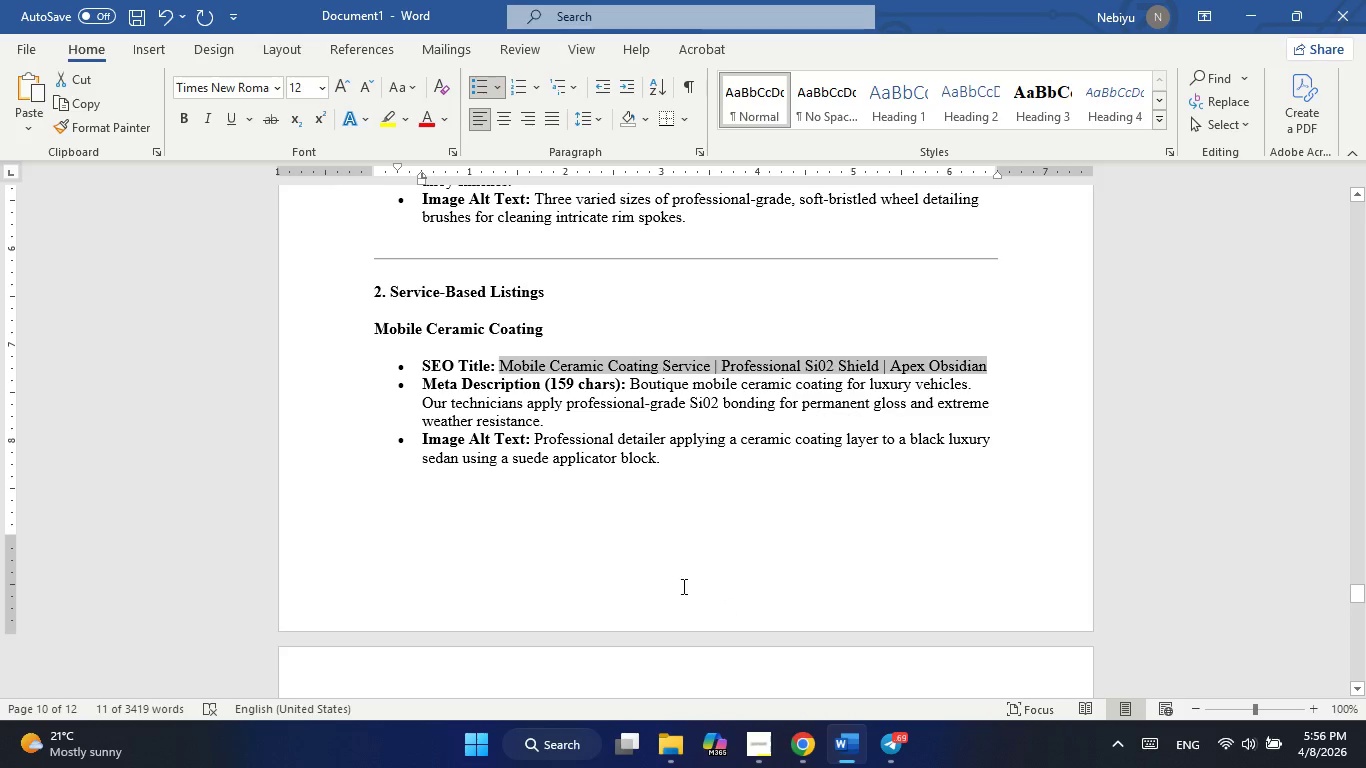 
scroll: coordinate [682, 586], scroll_direction: up, amount: 3.0
 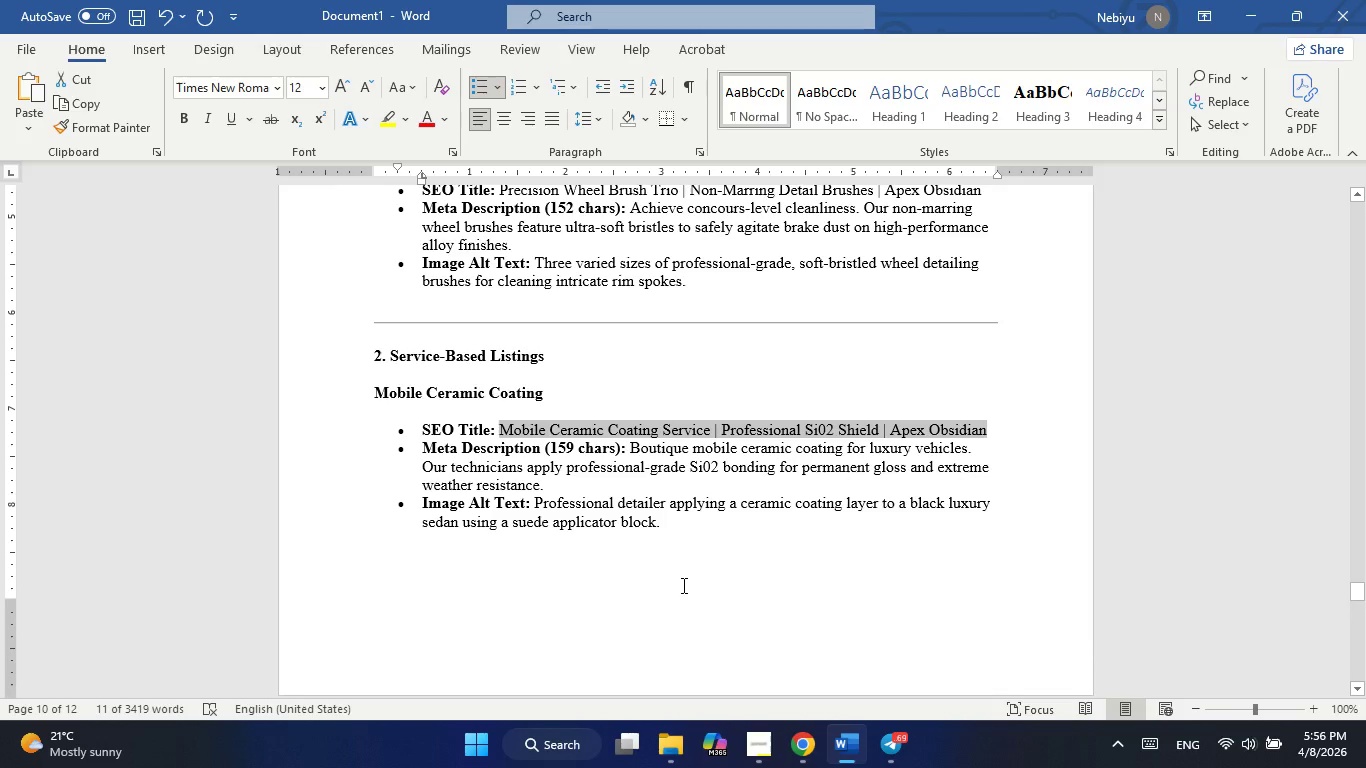 
middle_click([682, 585])
 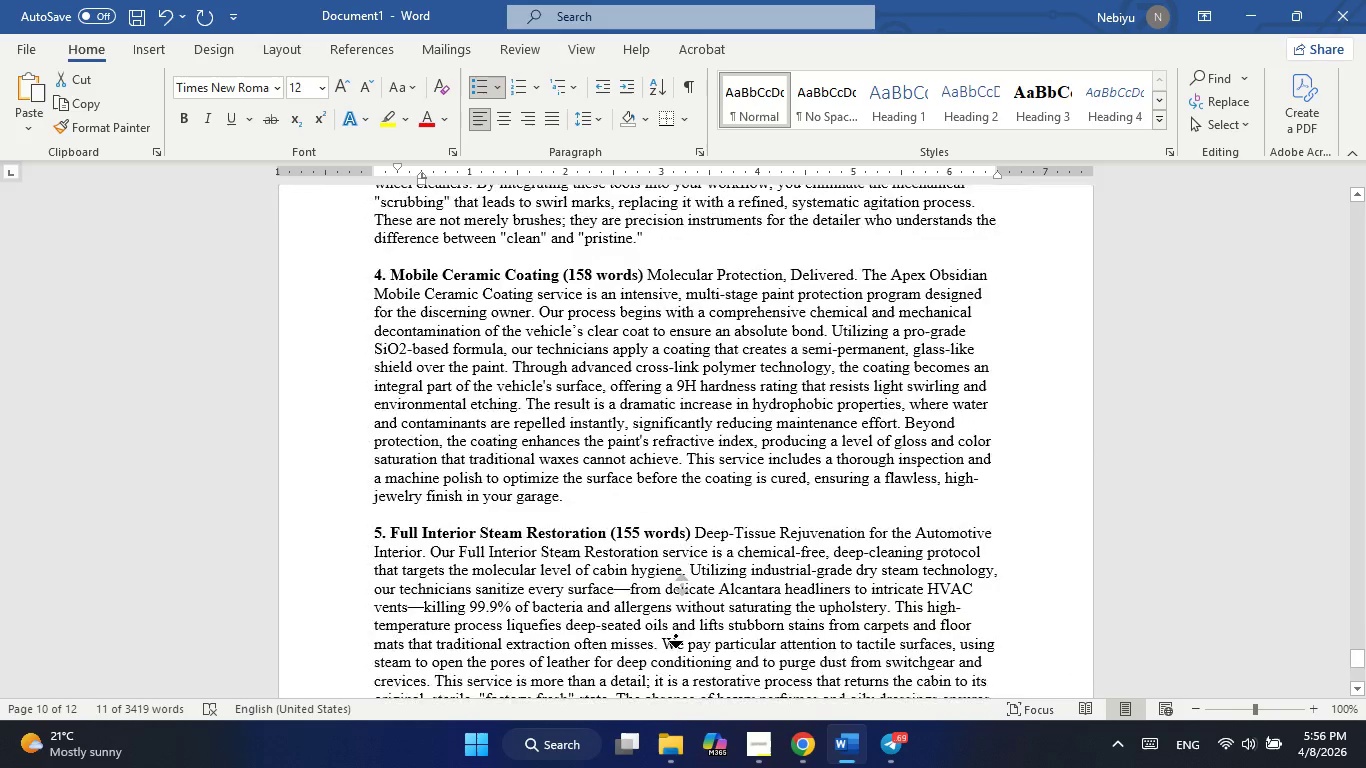 
scroll: coordinate [682, 585], scroll_direction: down, amount: 17.0
 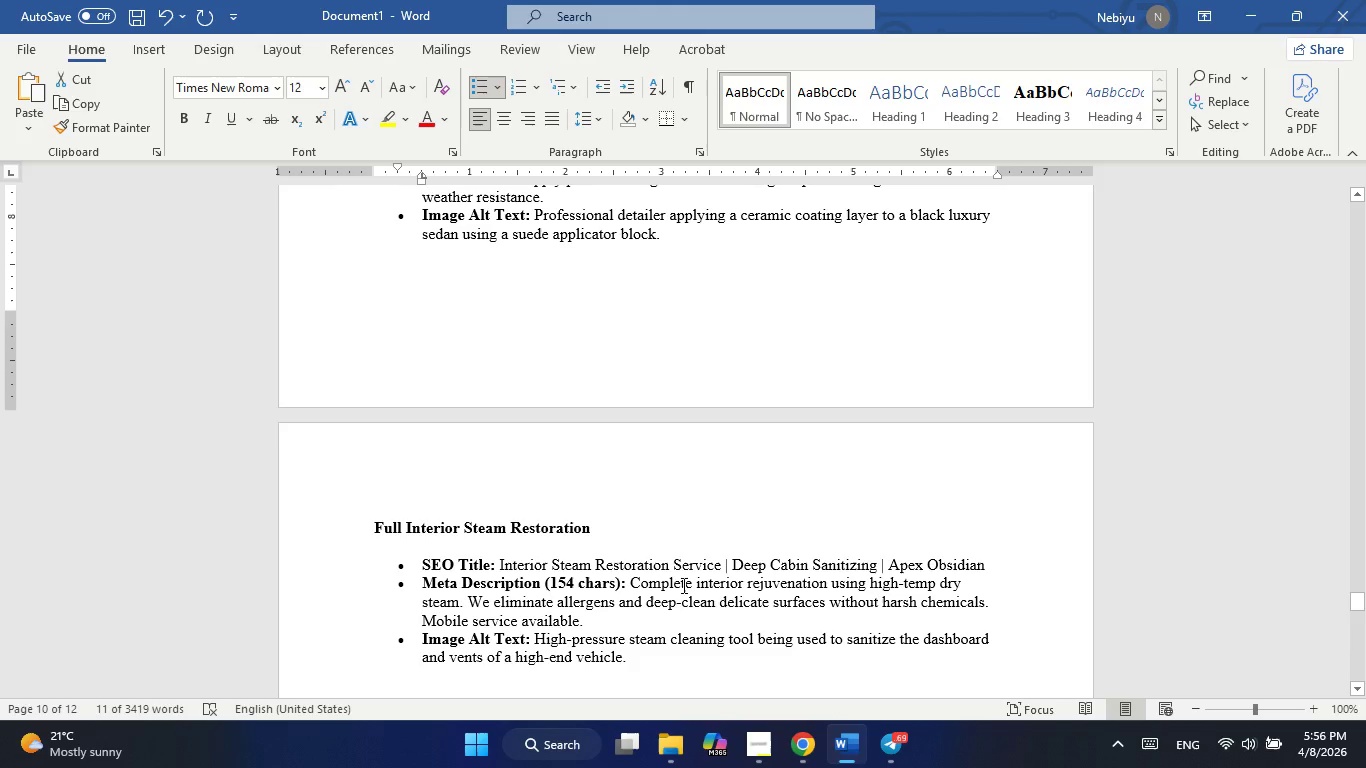 
left_click([658, 561])
 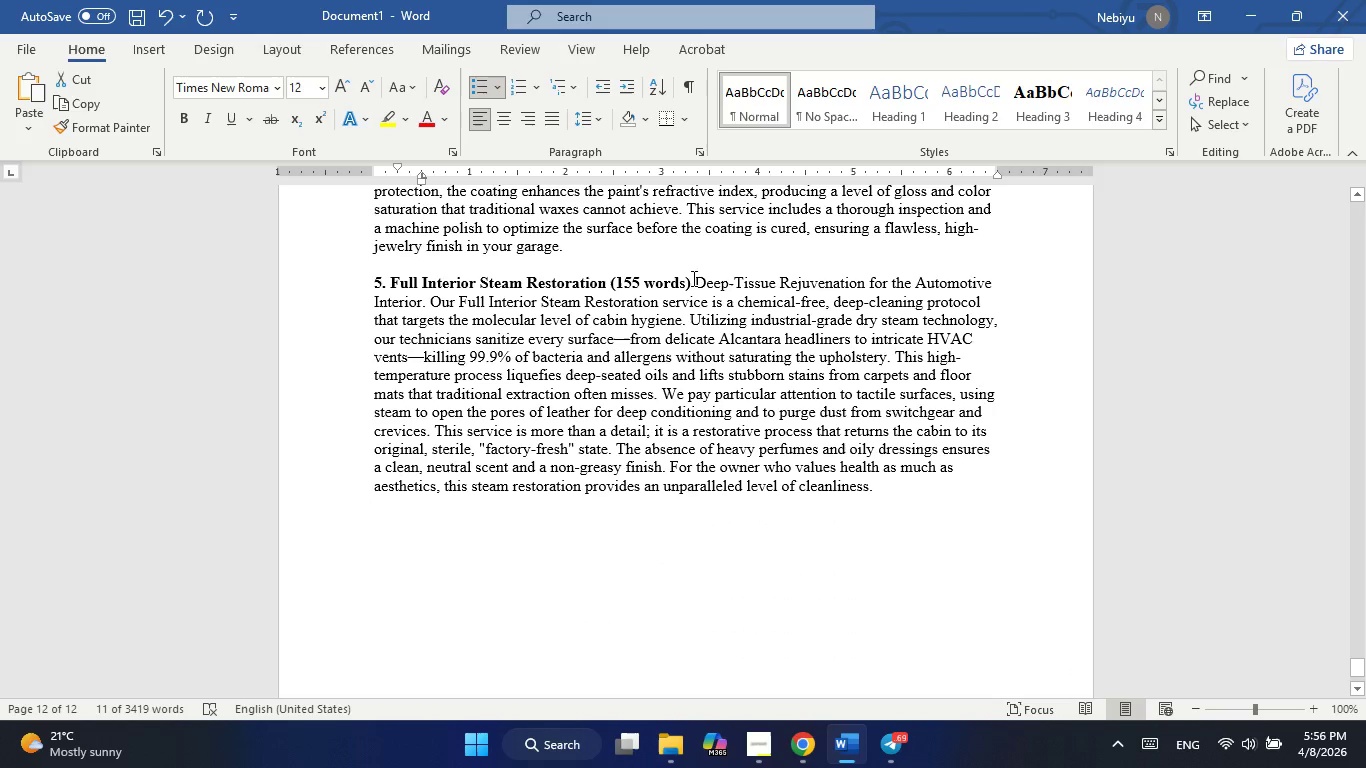 
left_click_drag(start_coordinate=[695, 275], to_coordinate=[905, 490])
 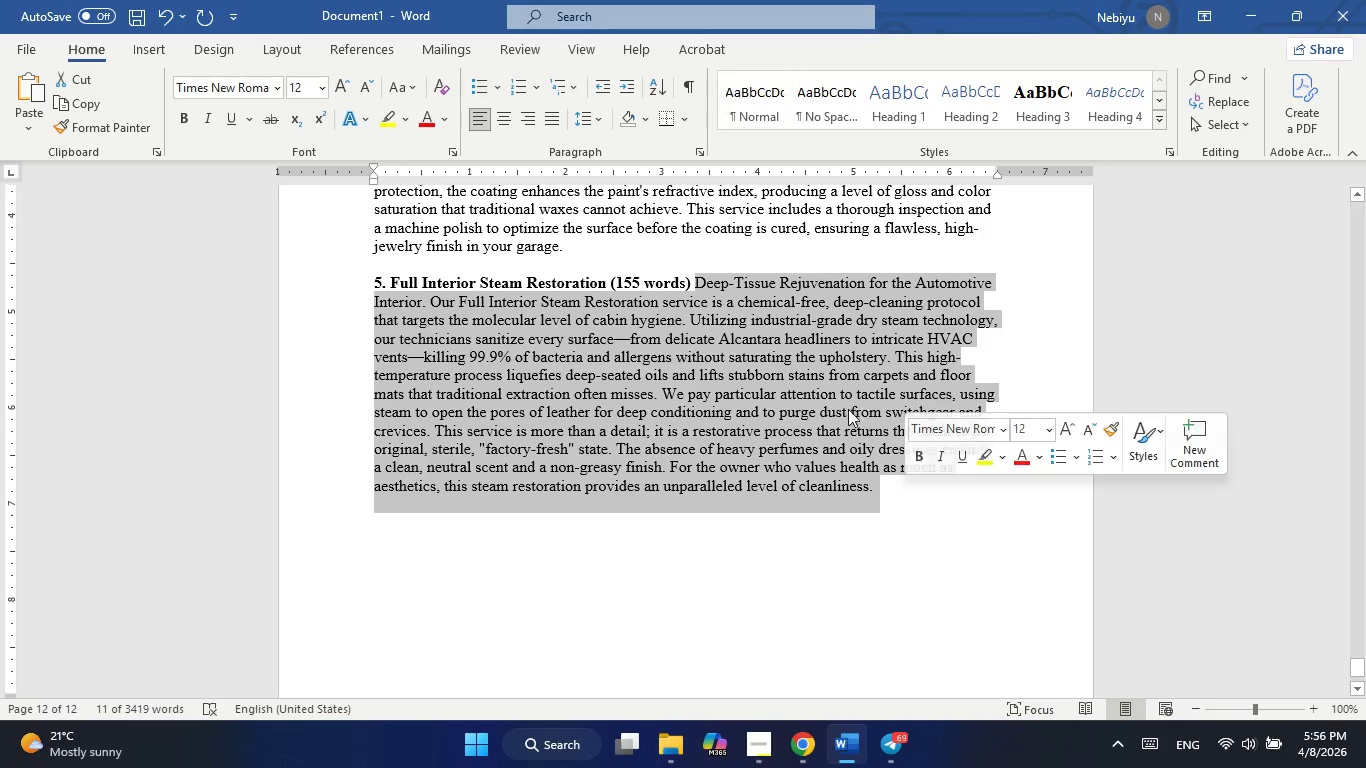 
right_click([848, 409])
 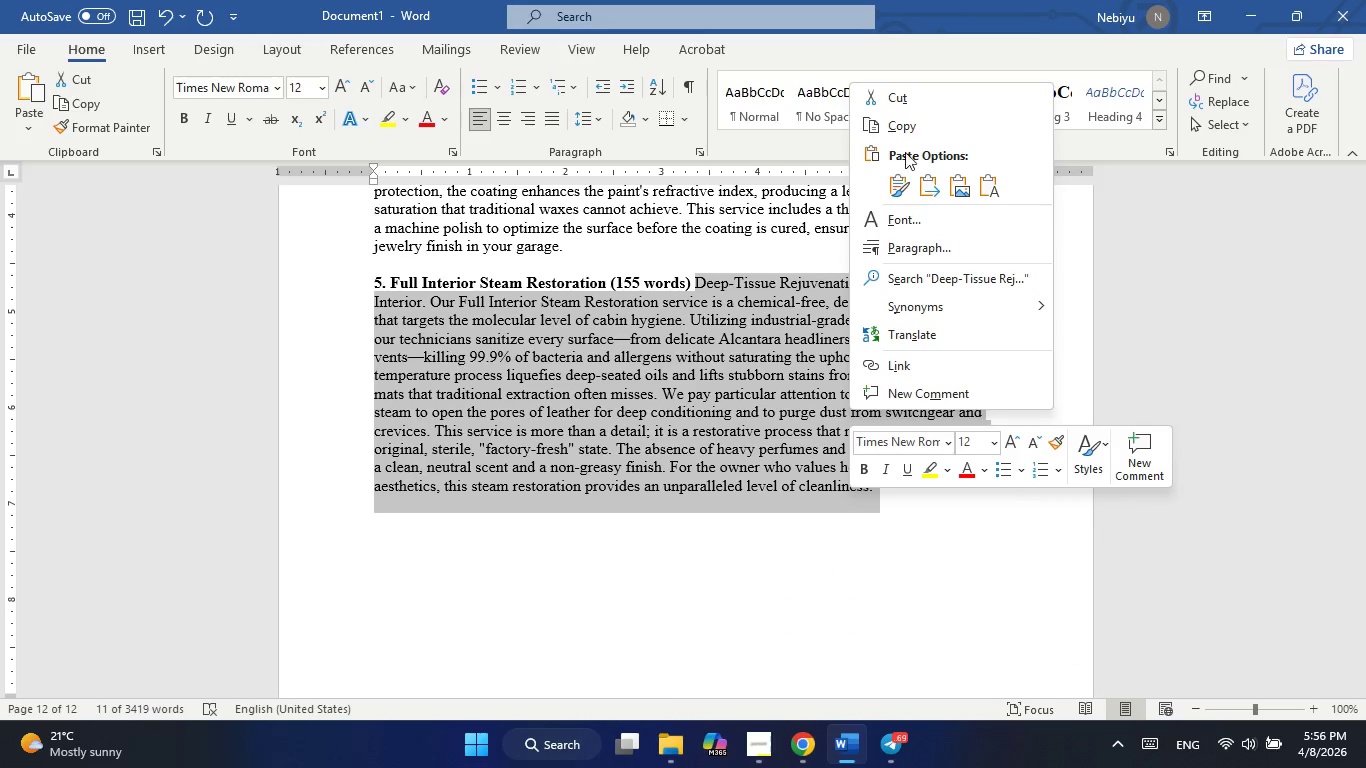 
left_click([909, 129])
 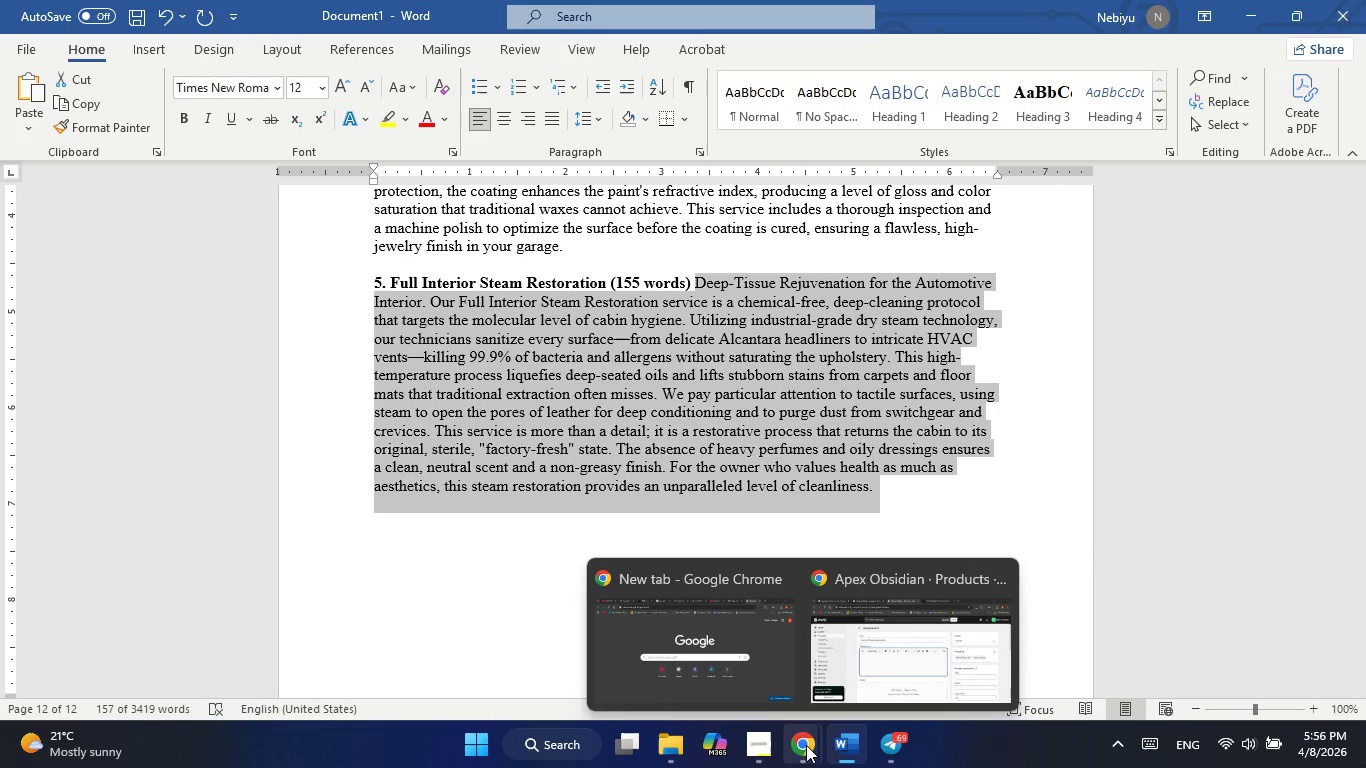 
left_click([832, 672])
 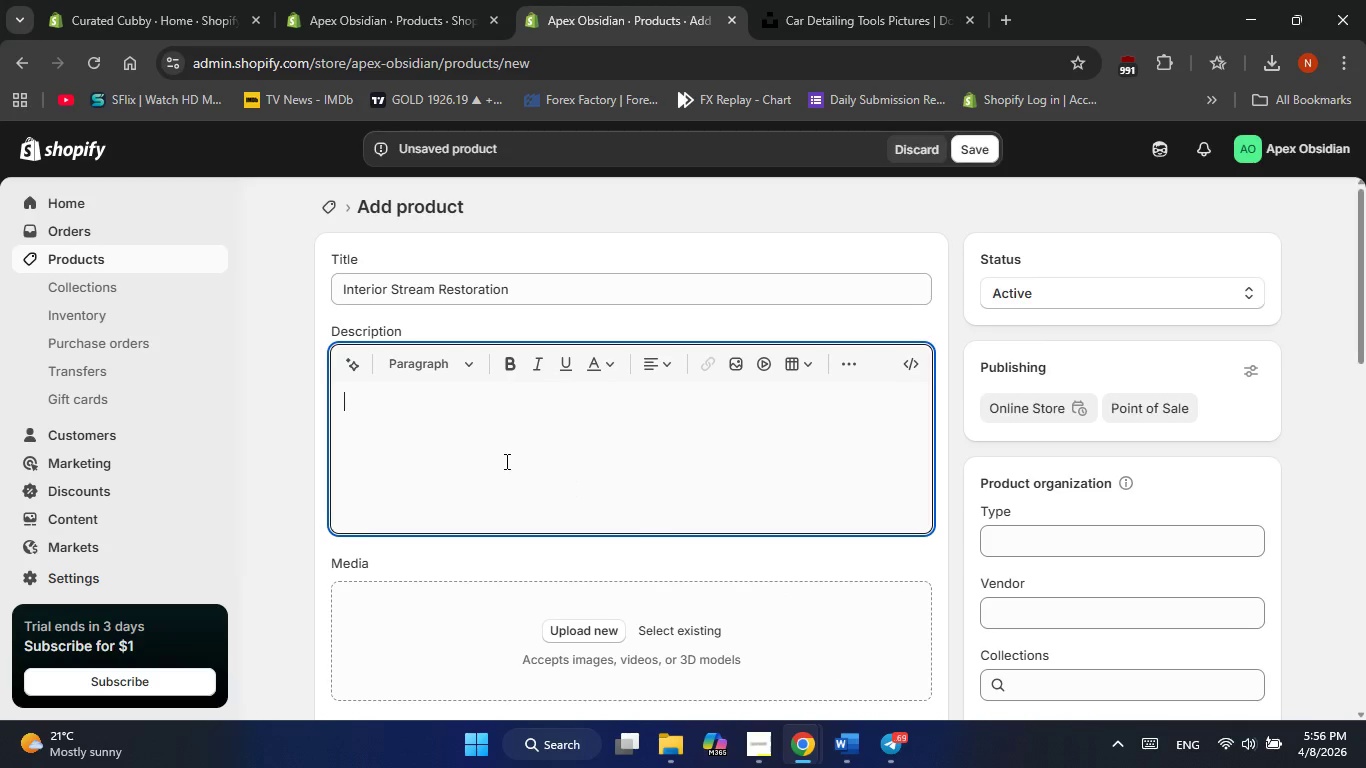 
left_click([503, 460])
 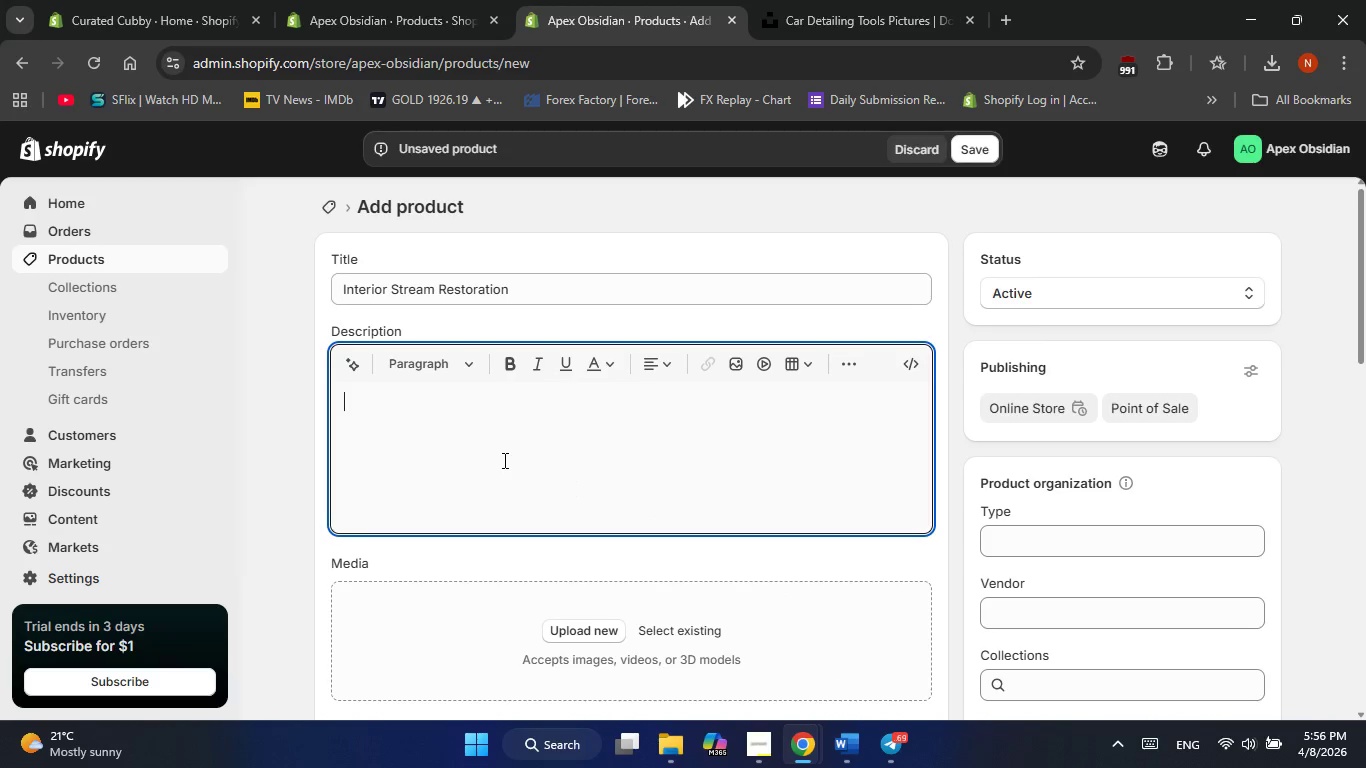 
right_click([503, 460])
 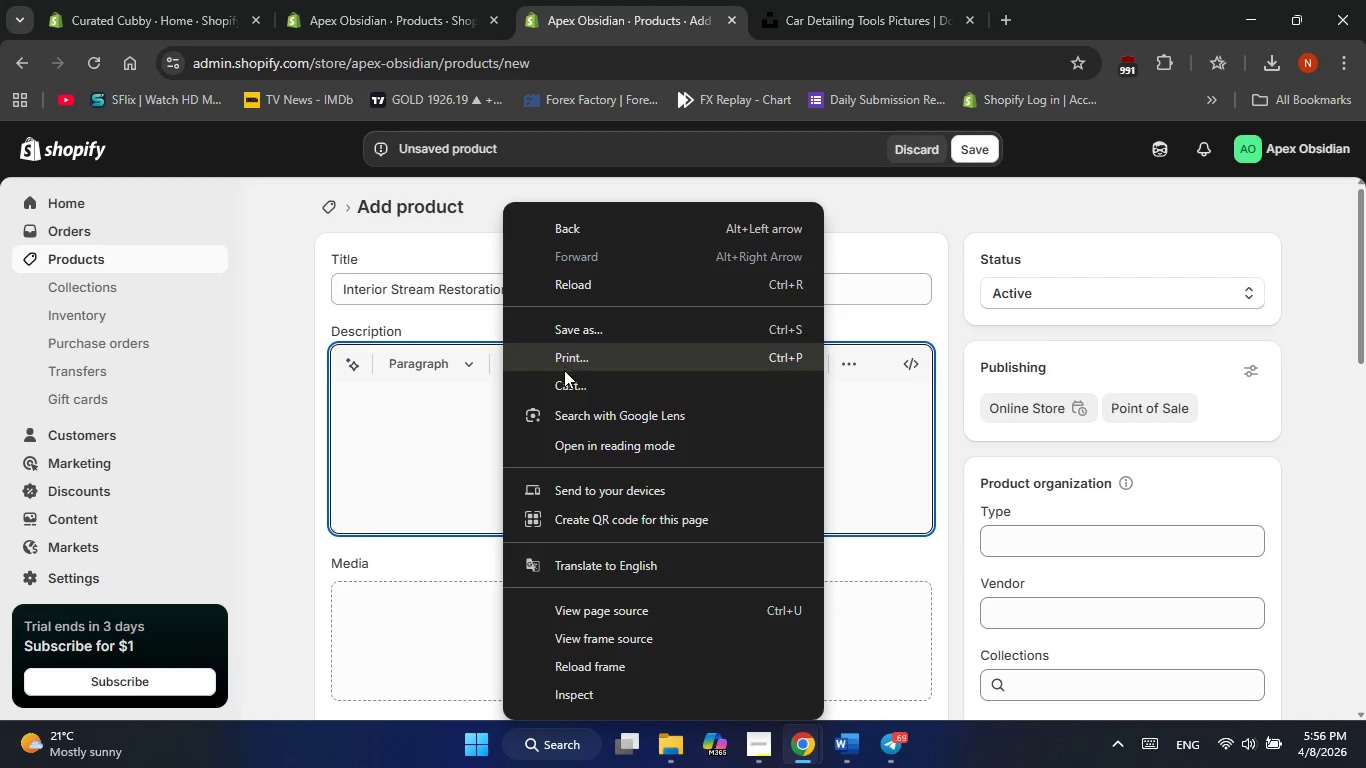 
left_click([412, 380])
 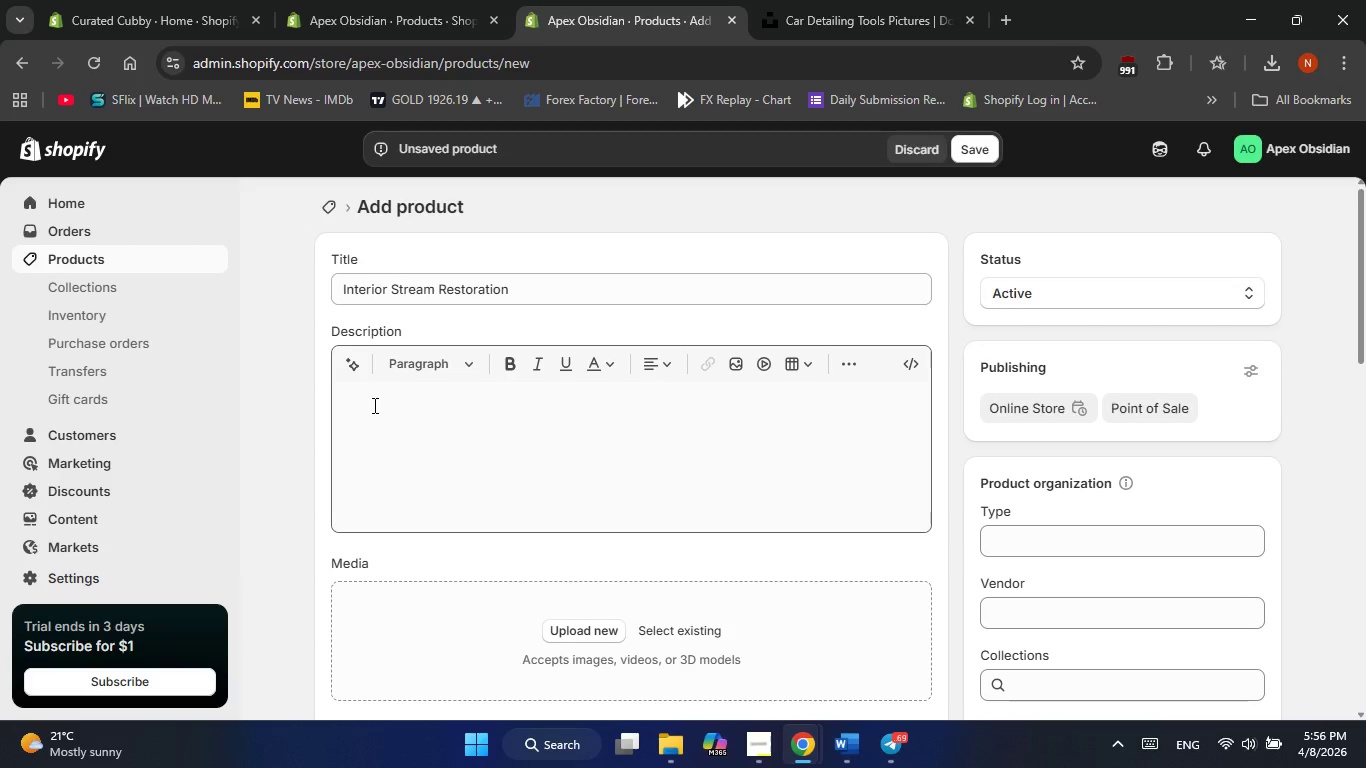 
left_click([362, 403])
 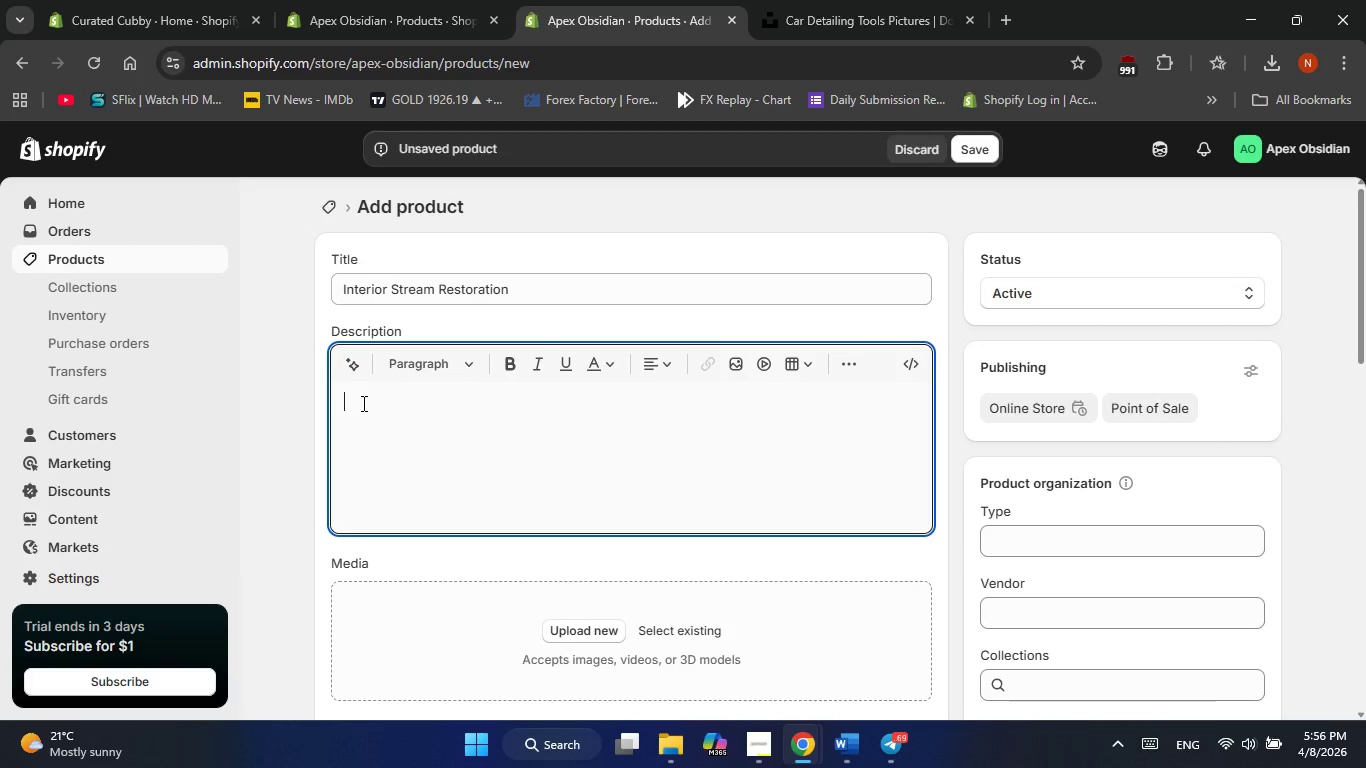 
right_click([362, 403])
 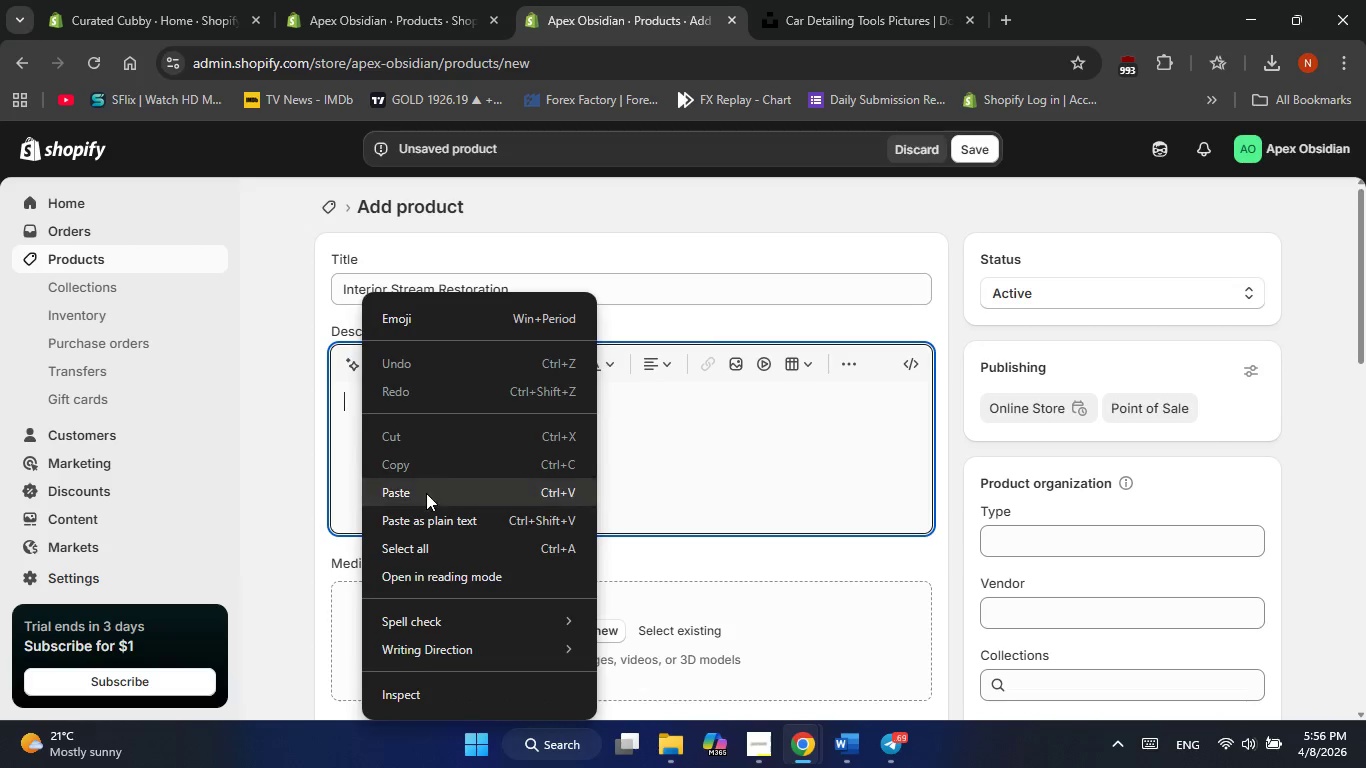 
left_click([423, 500])
 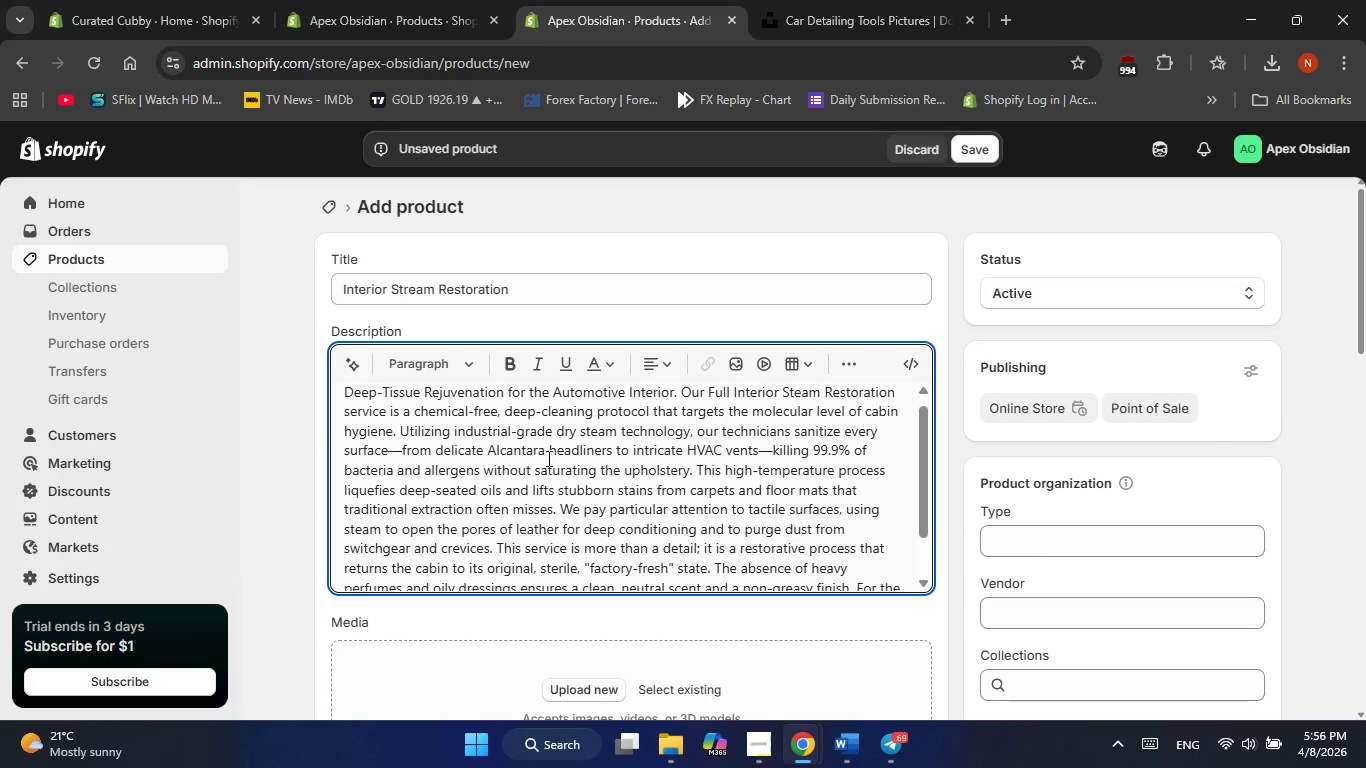 
scroll: coordinate [708, 423], scroll_direction: down, amount: 20.0
 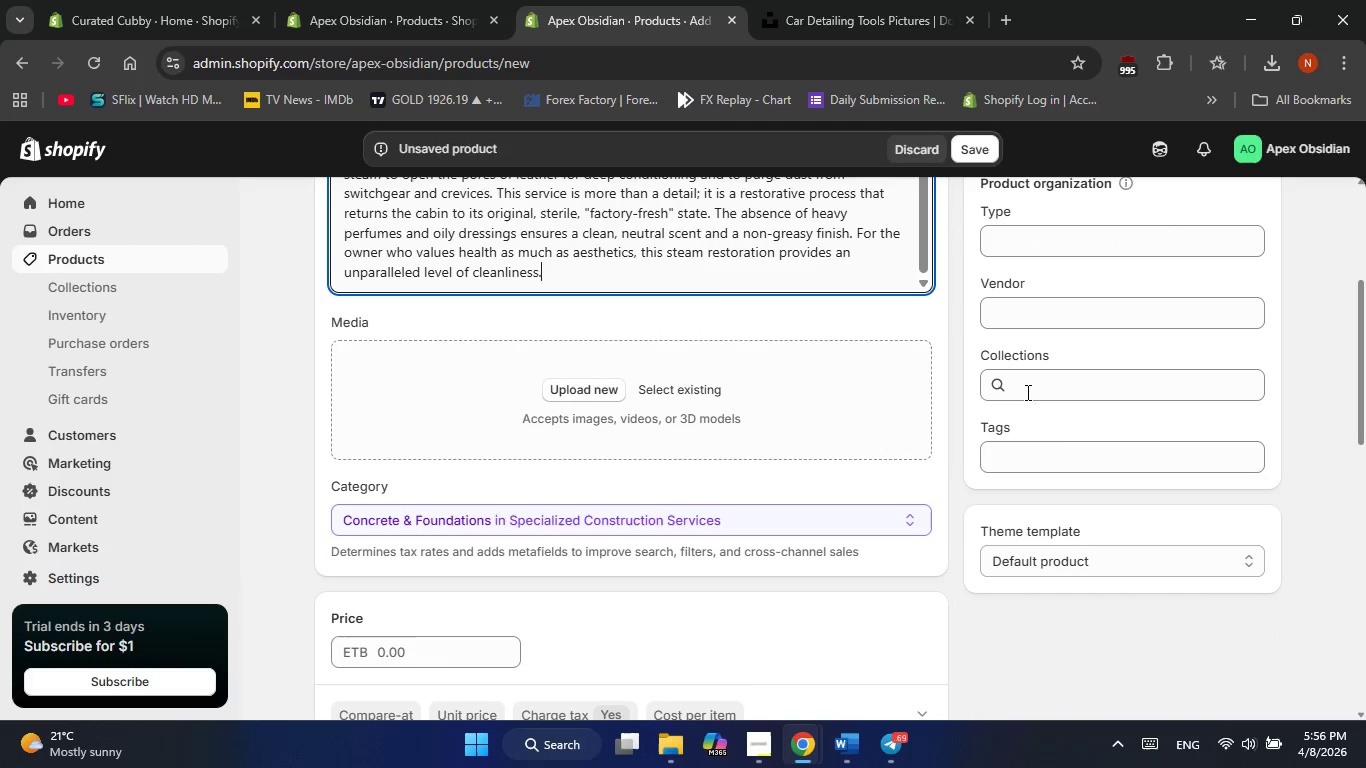 
left_click([1041, 392])
 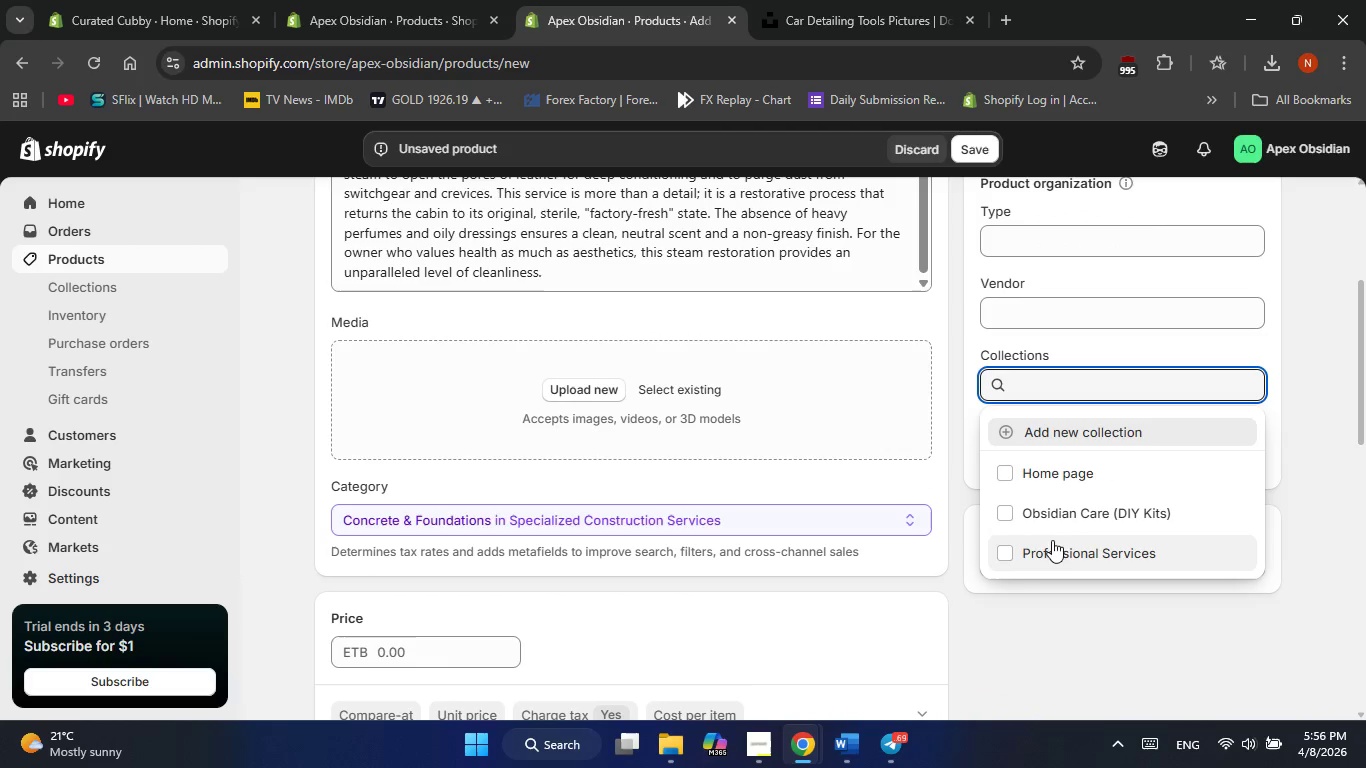 
left_click([1052, 546])
 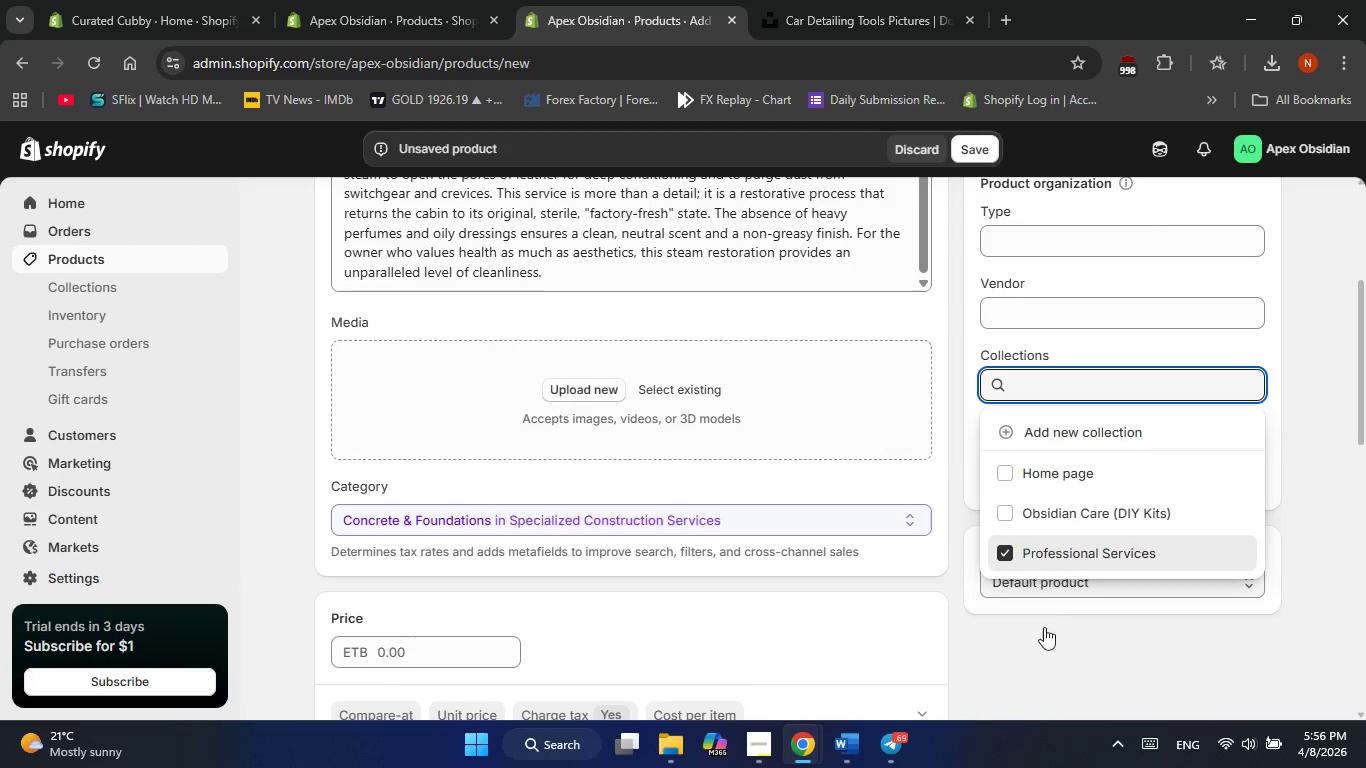 
left_click([1043, 641])
 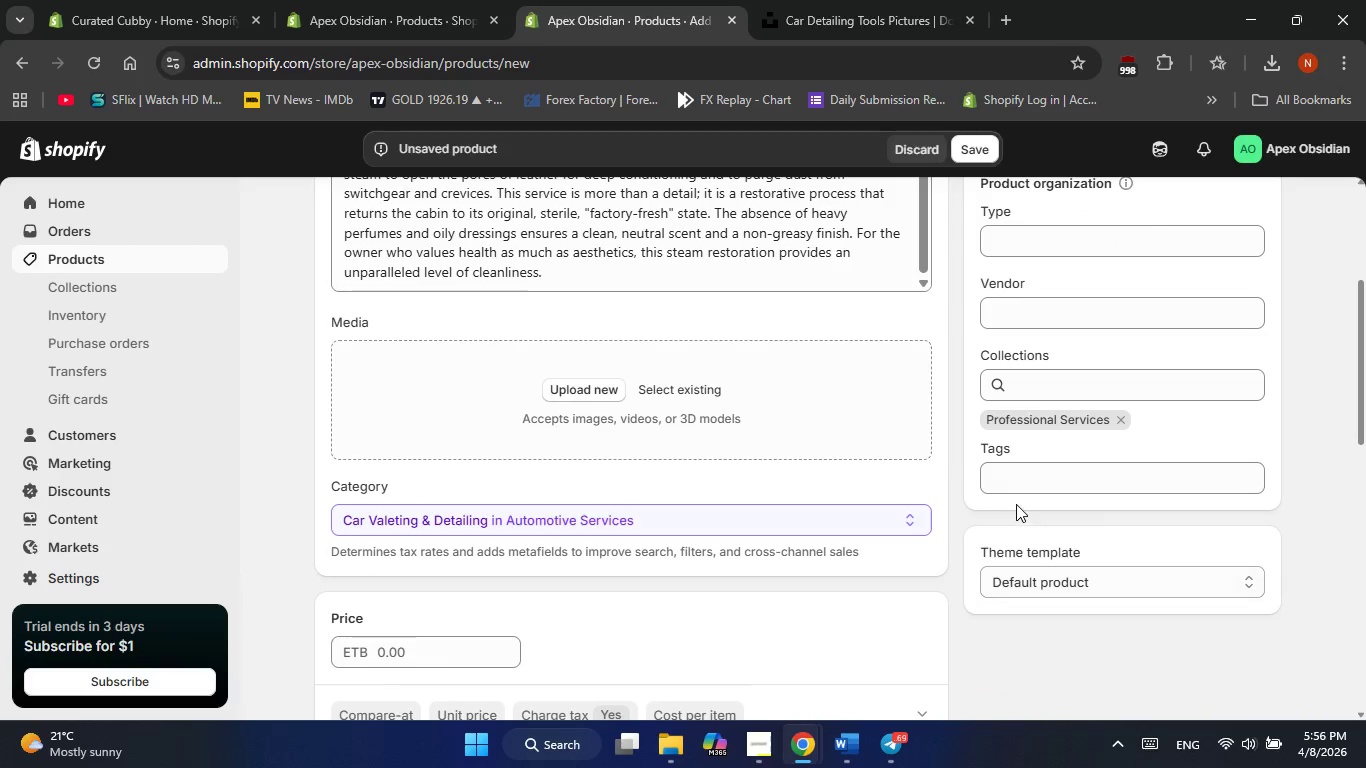 
left_click([1017, 482])
 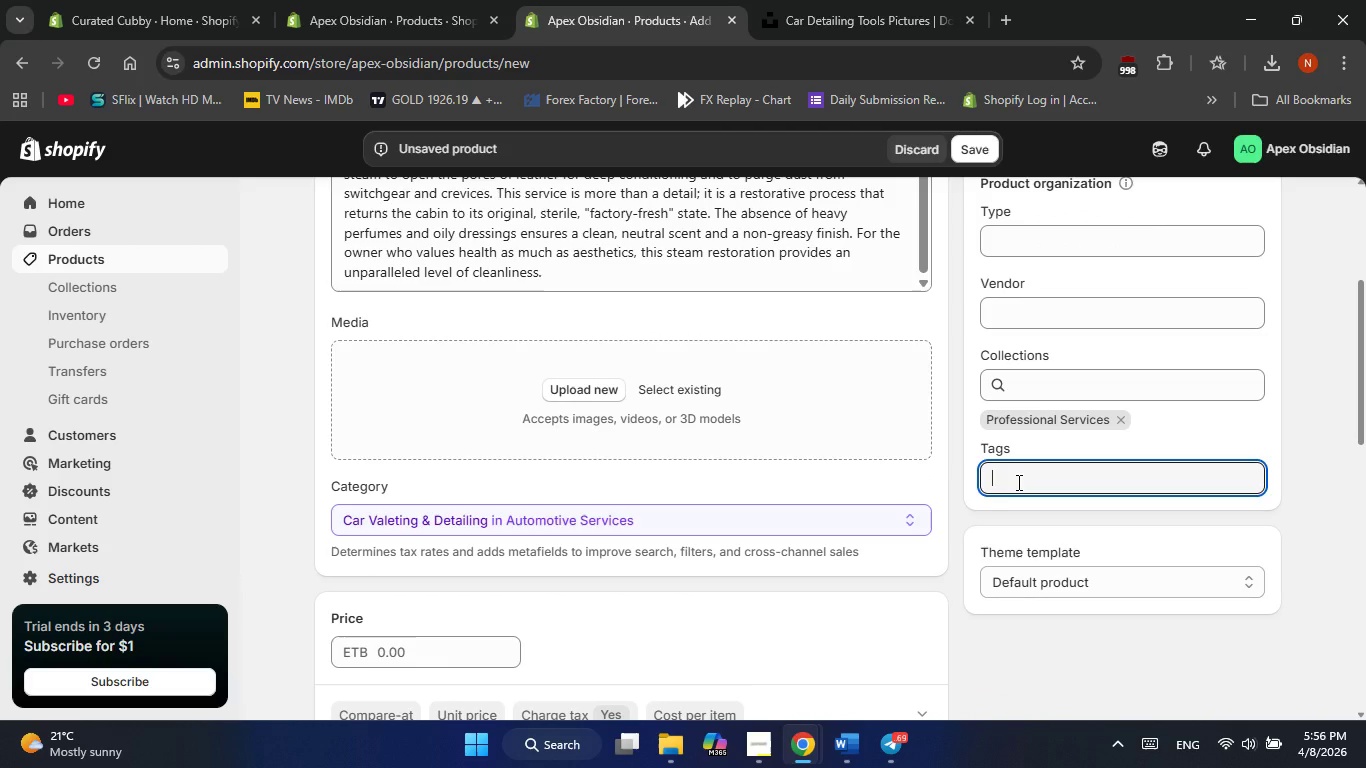 
type(Interior)
 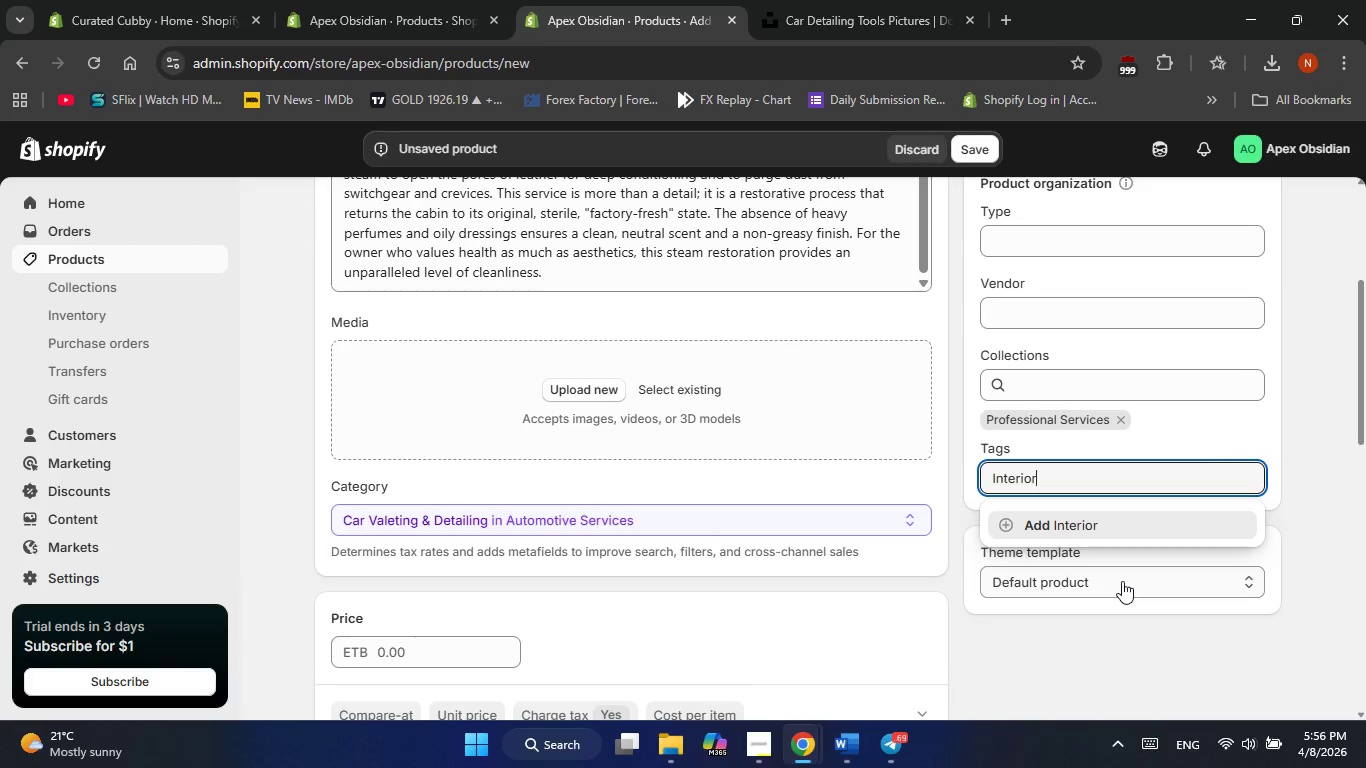 
key(Enter)
 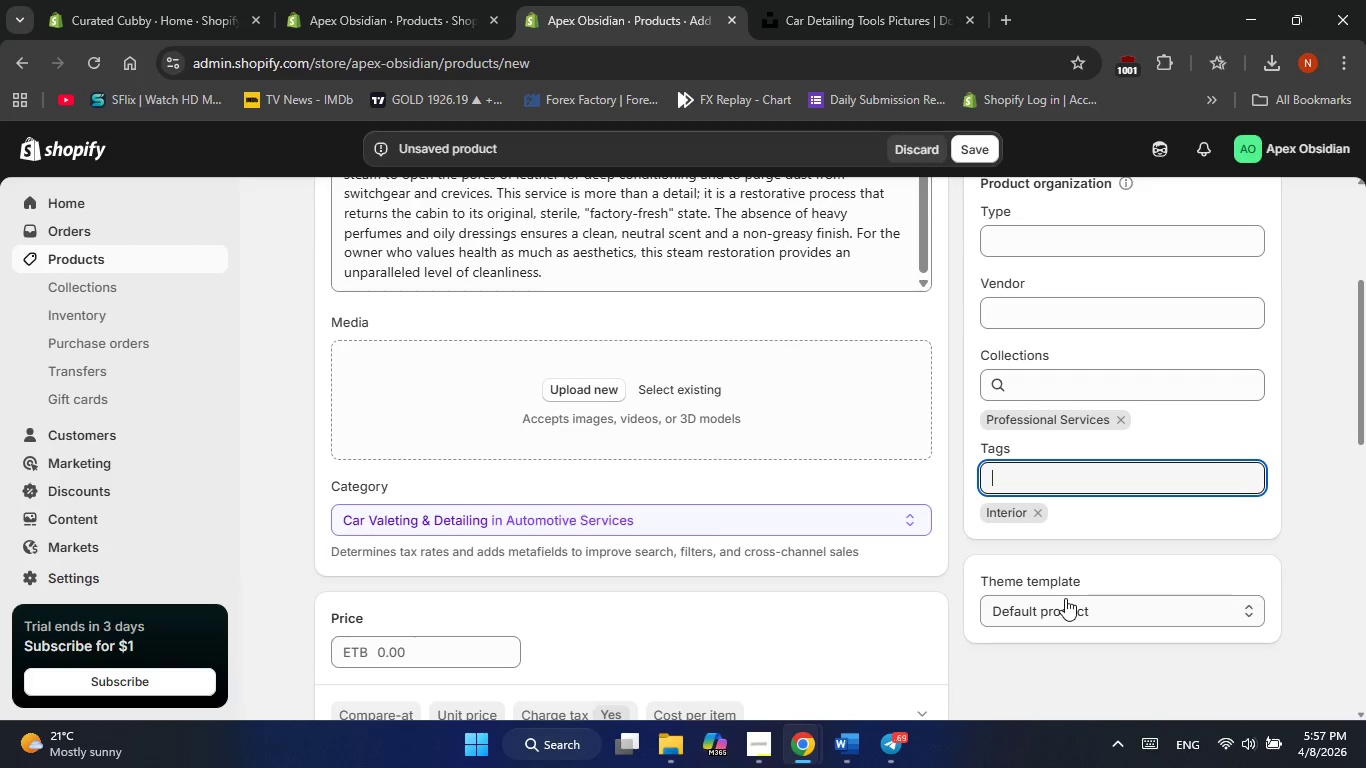 
type(service)
 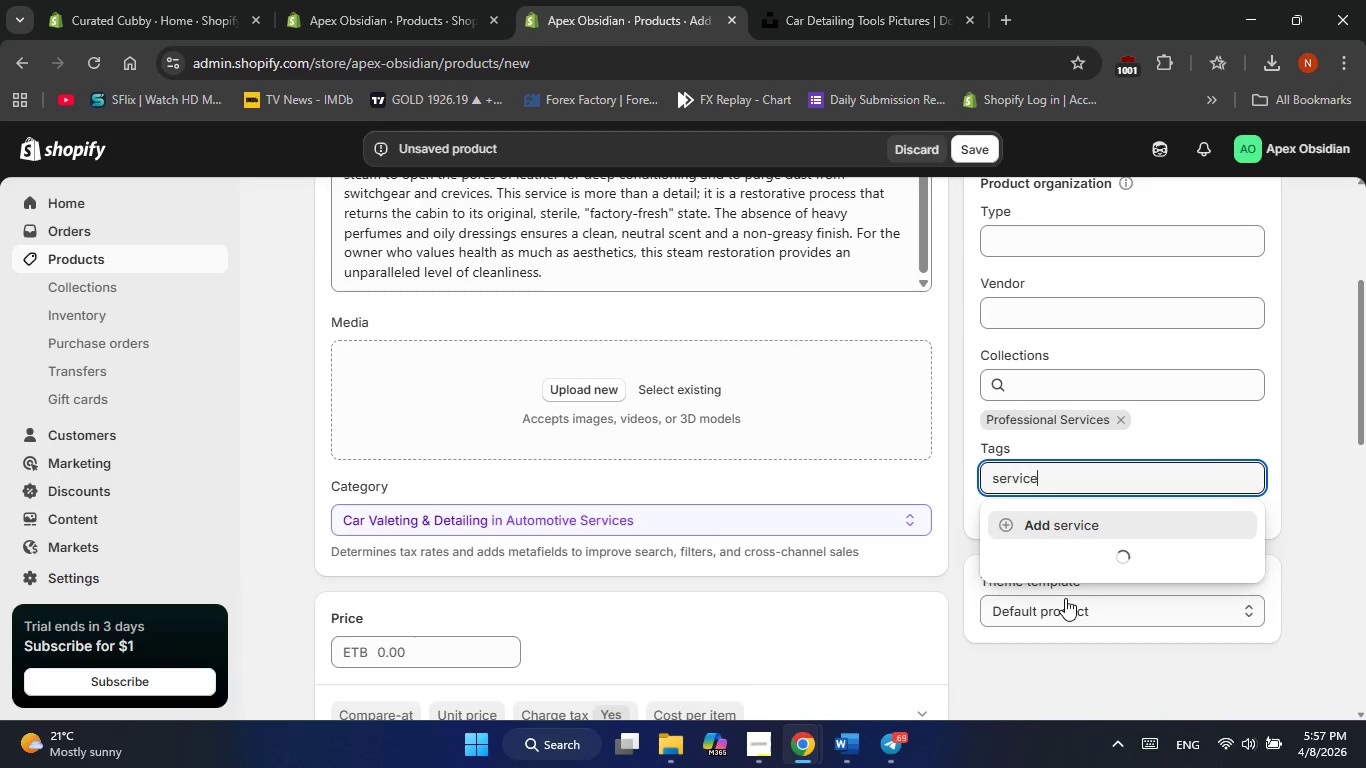 
key(Enter)
 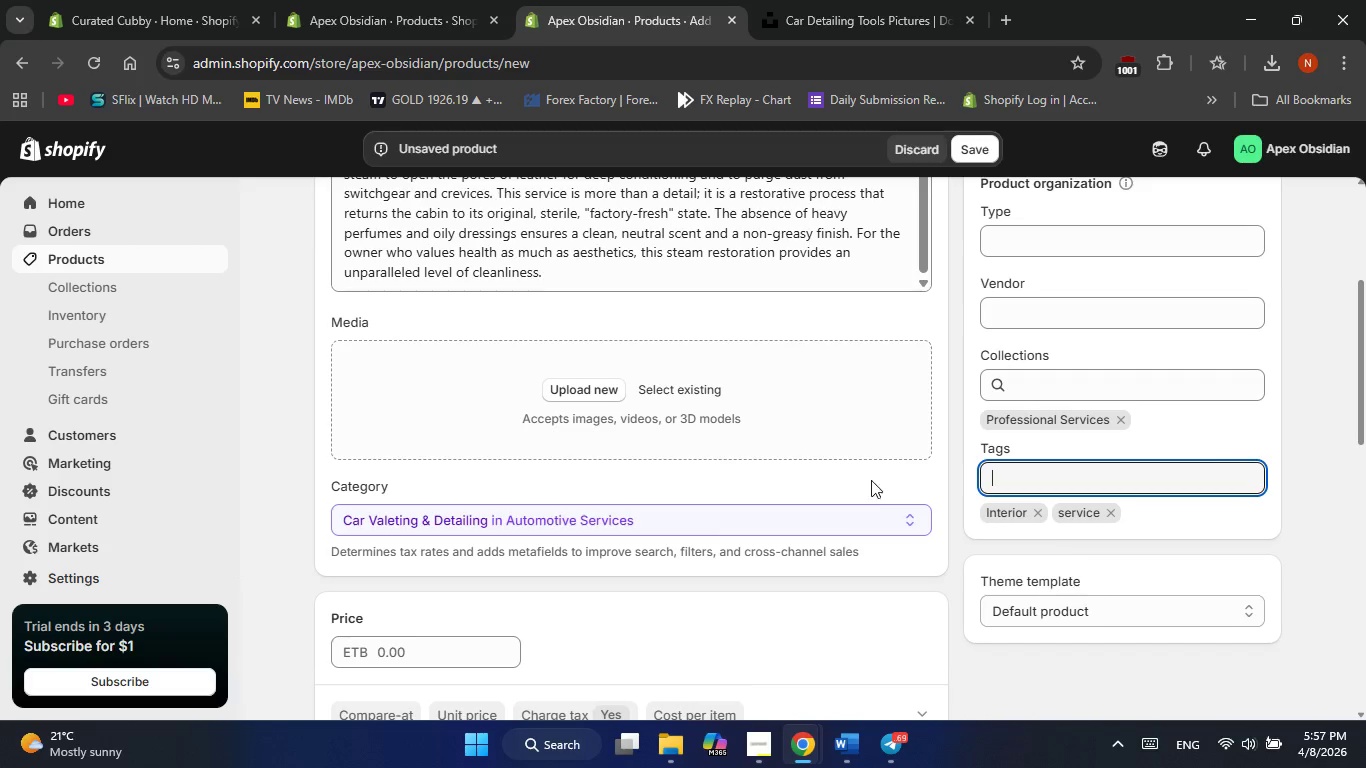 
scroll: coordinate [573, 473], scroll_direction: down, amount: 7.0
 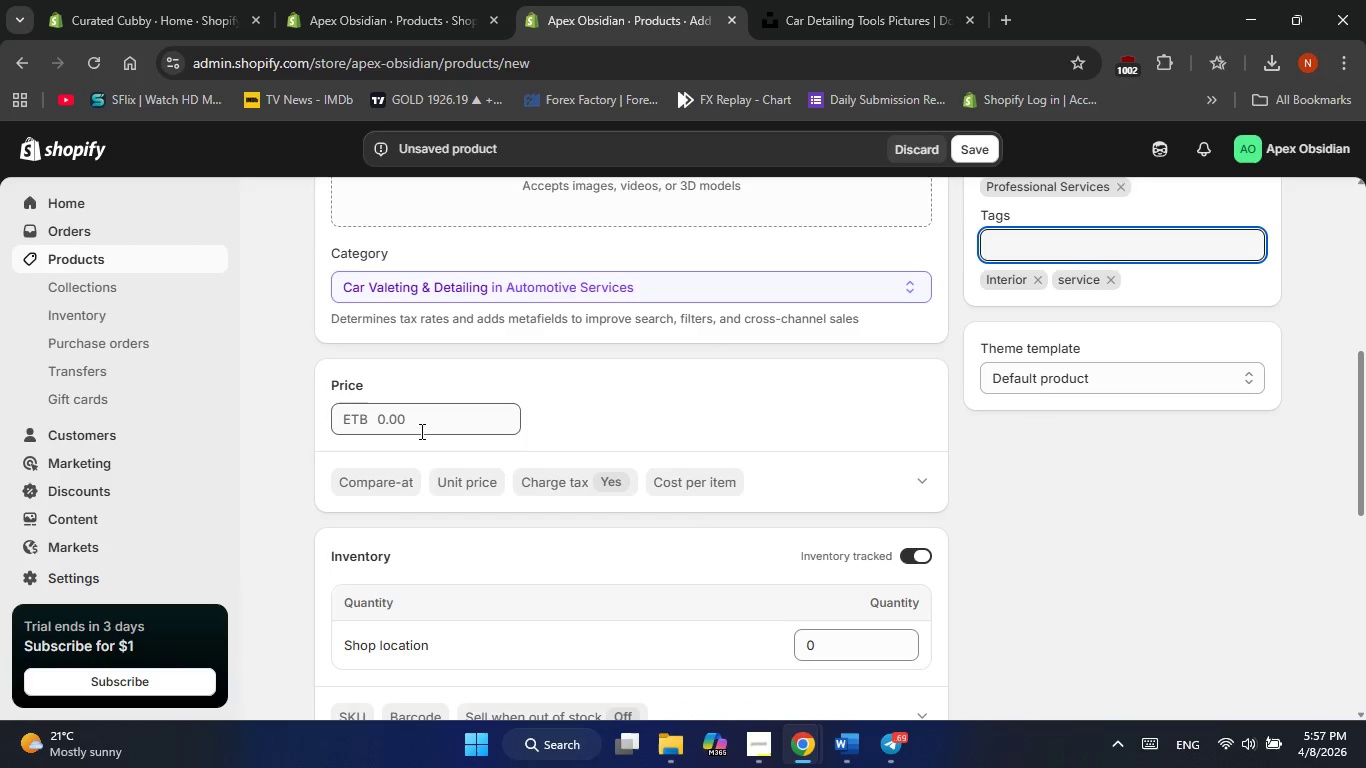 
left_click([424, 423])
 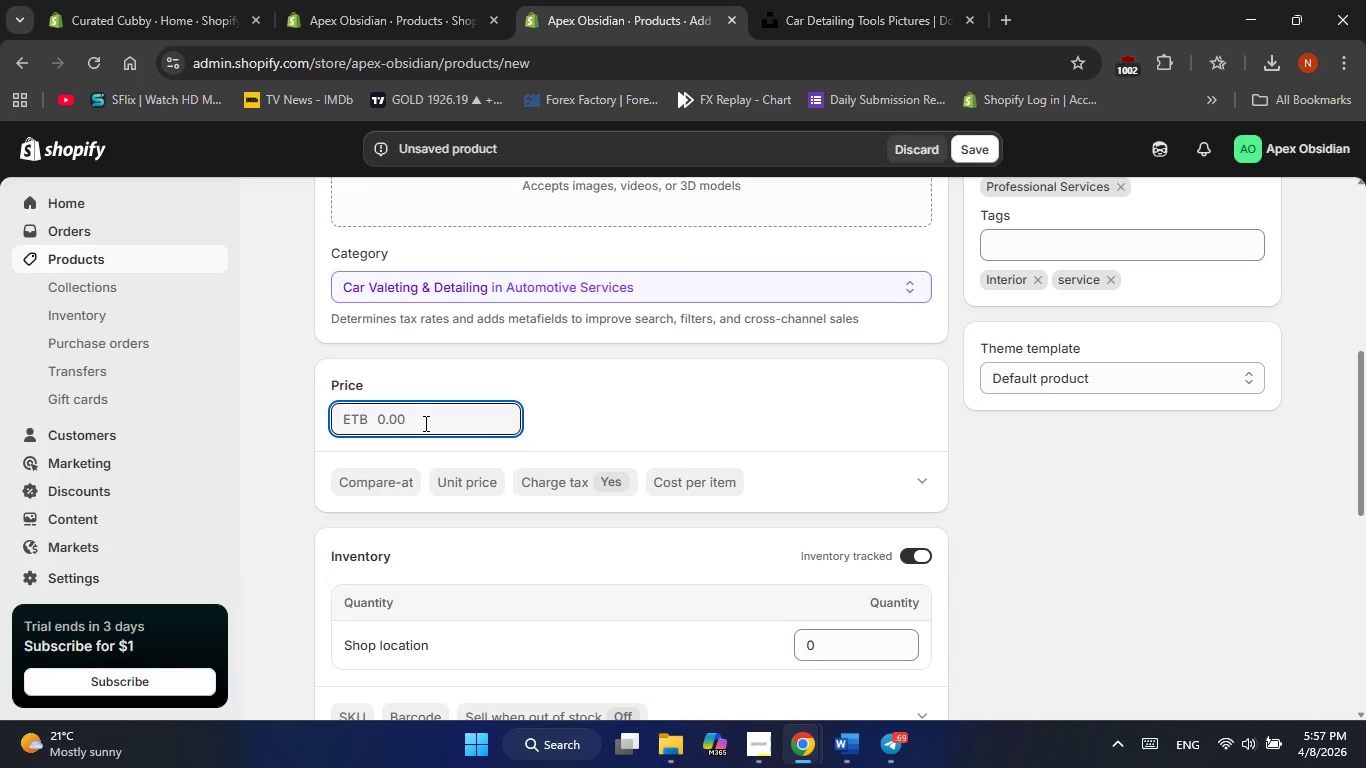 
wait(5.48)
 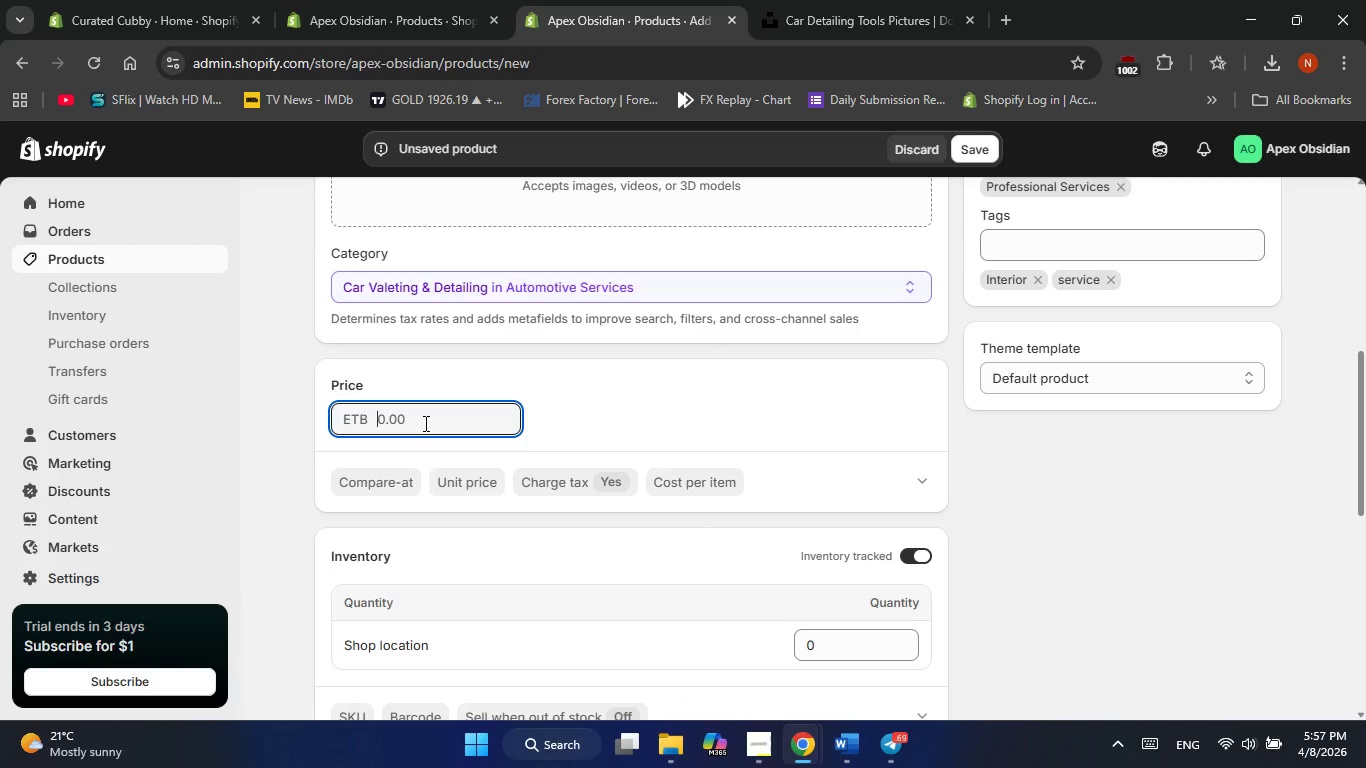 
key(Numpad1)
 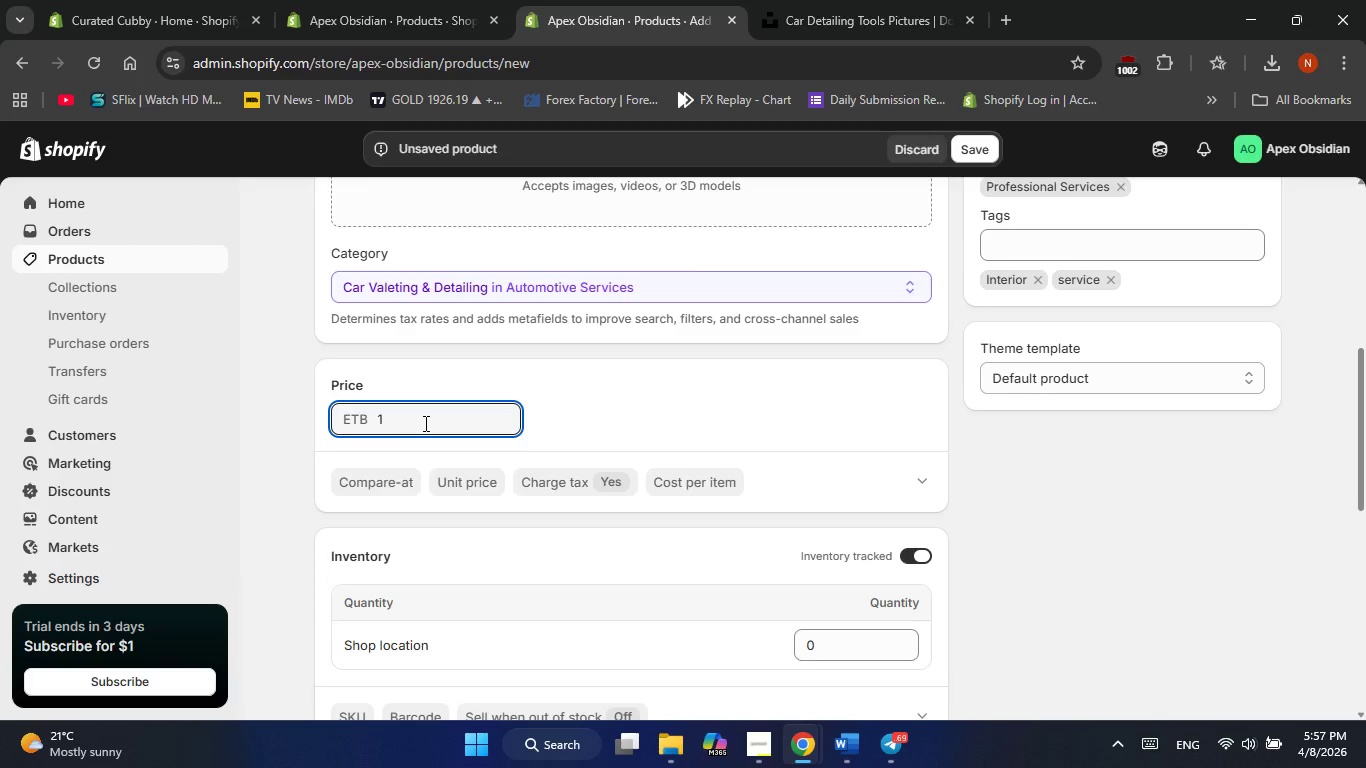 
key(Numpad5)
 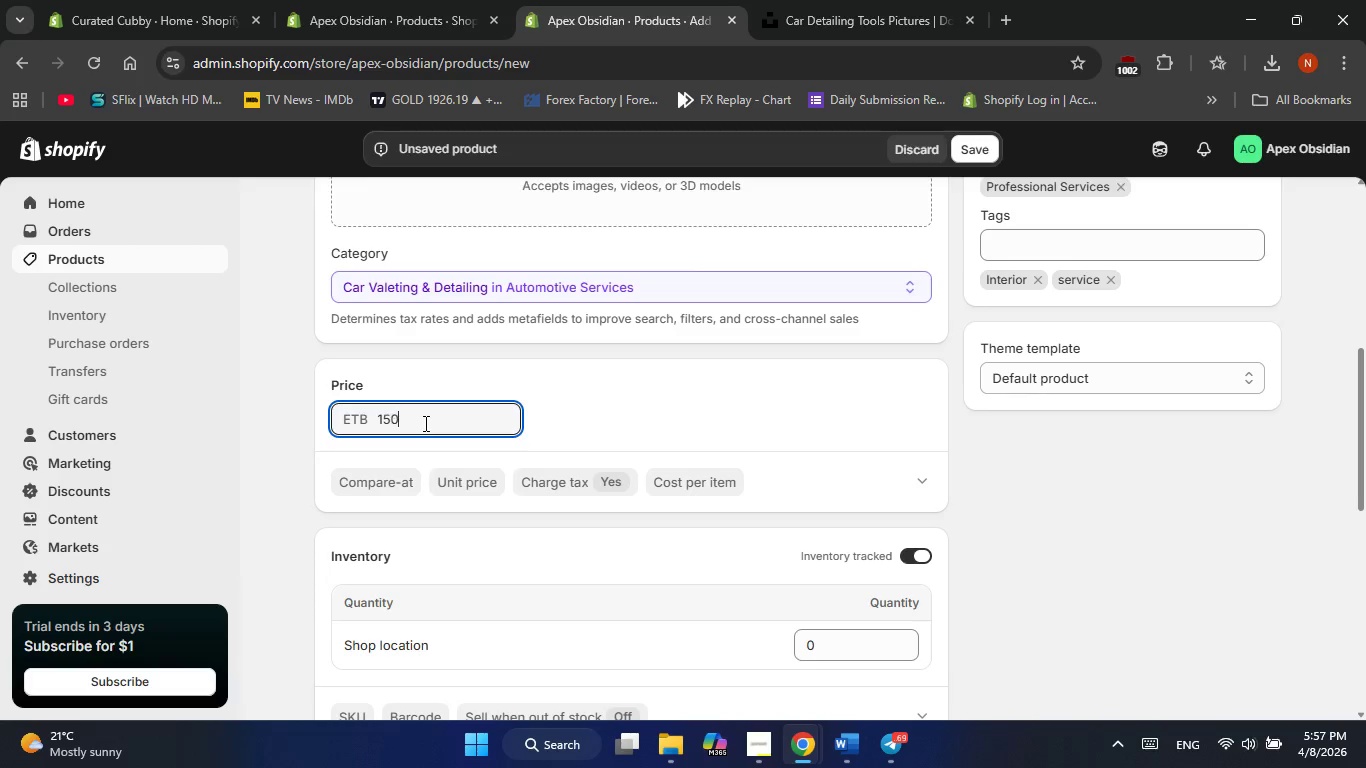 
key(Numpad0)
 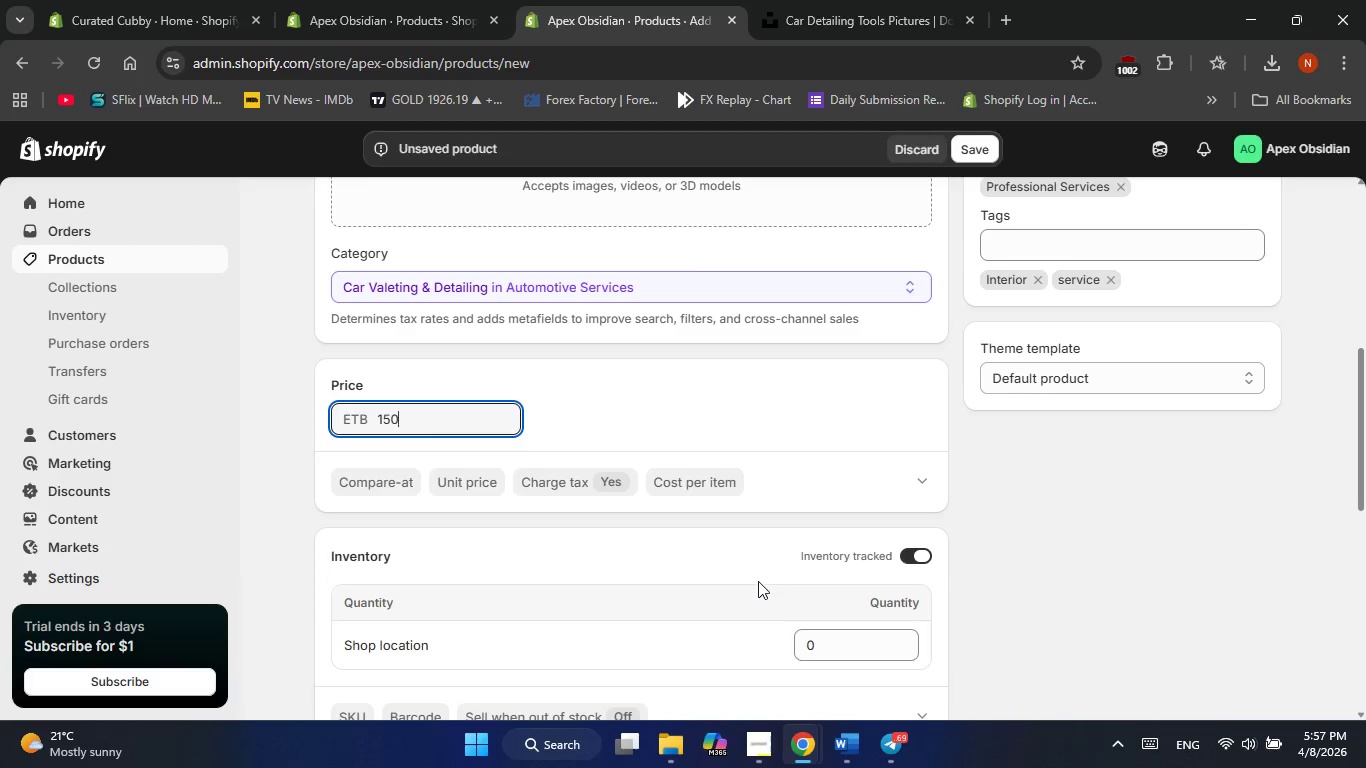 
scroll: coordinate [756, 565], scroll_direction: down, amount: 6.0
 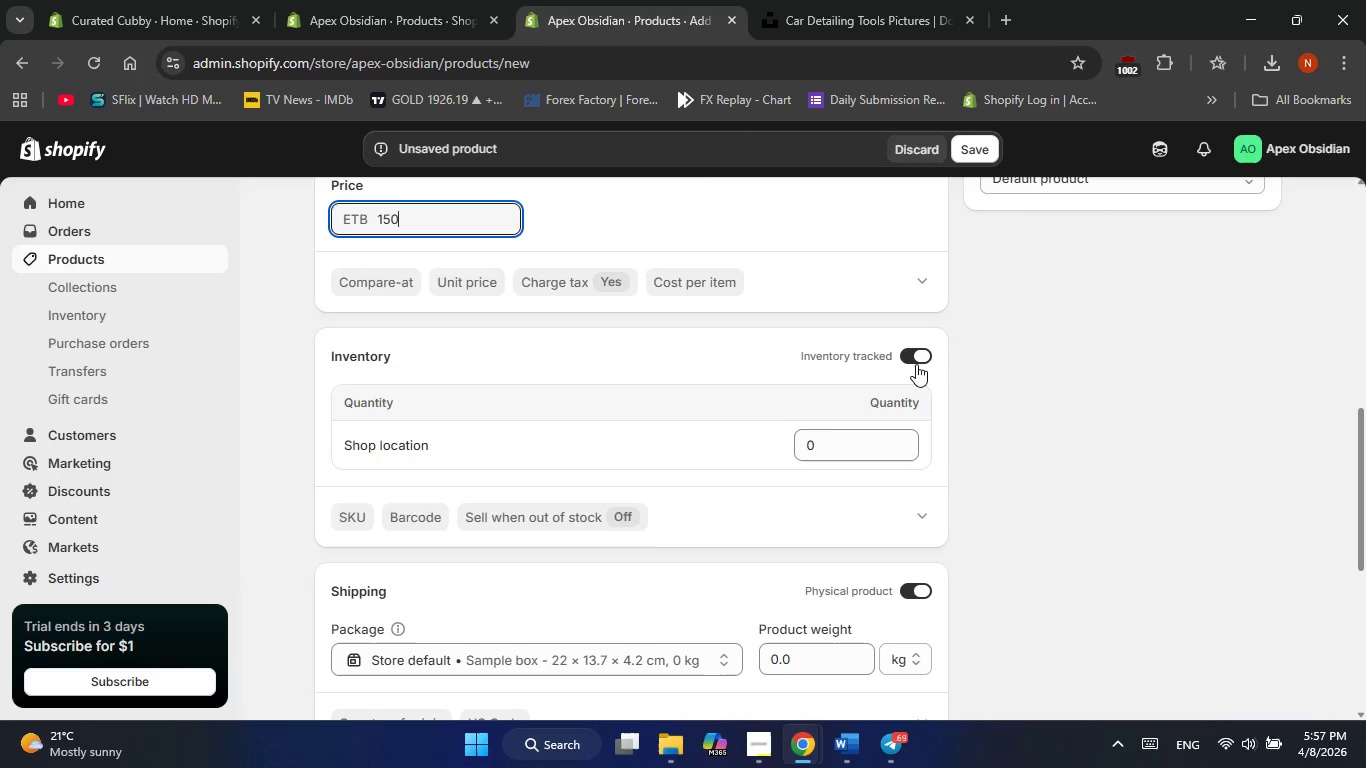 
left_click([916, 364])
 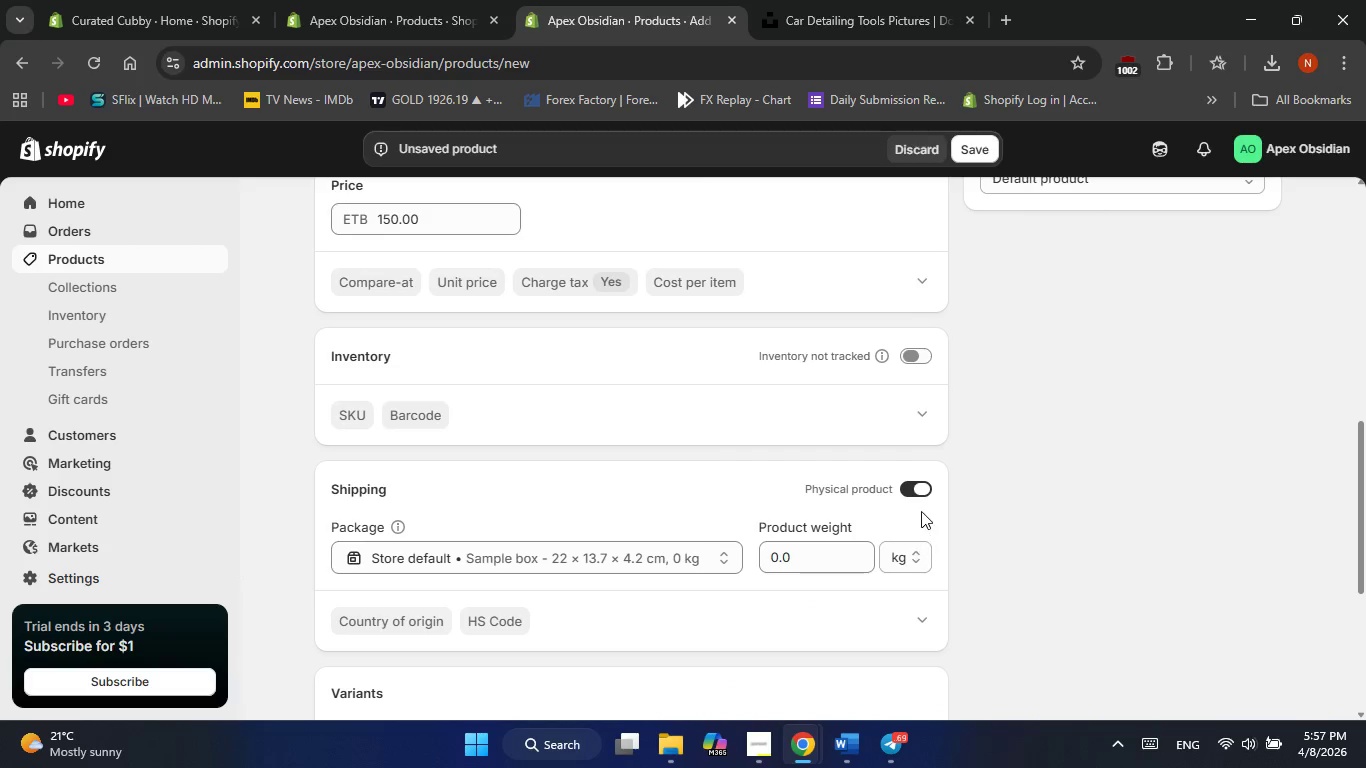 
left_click([918, 492])
 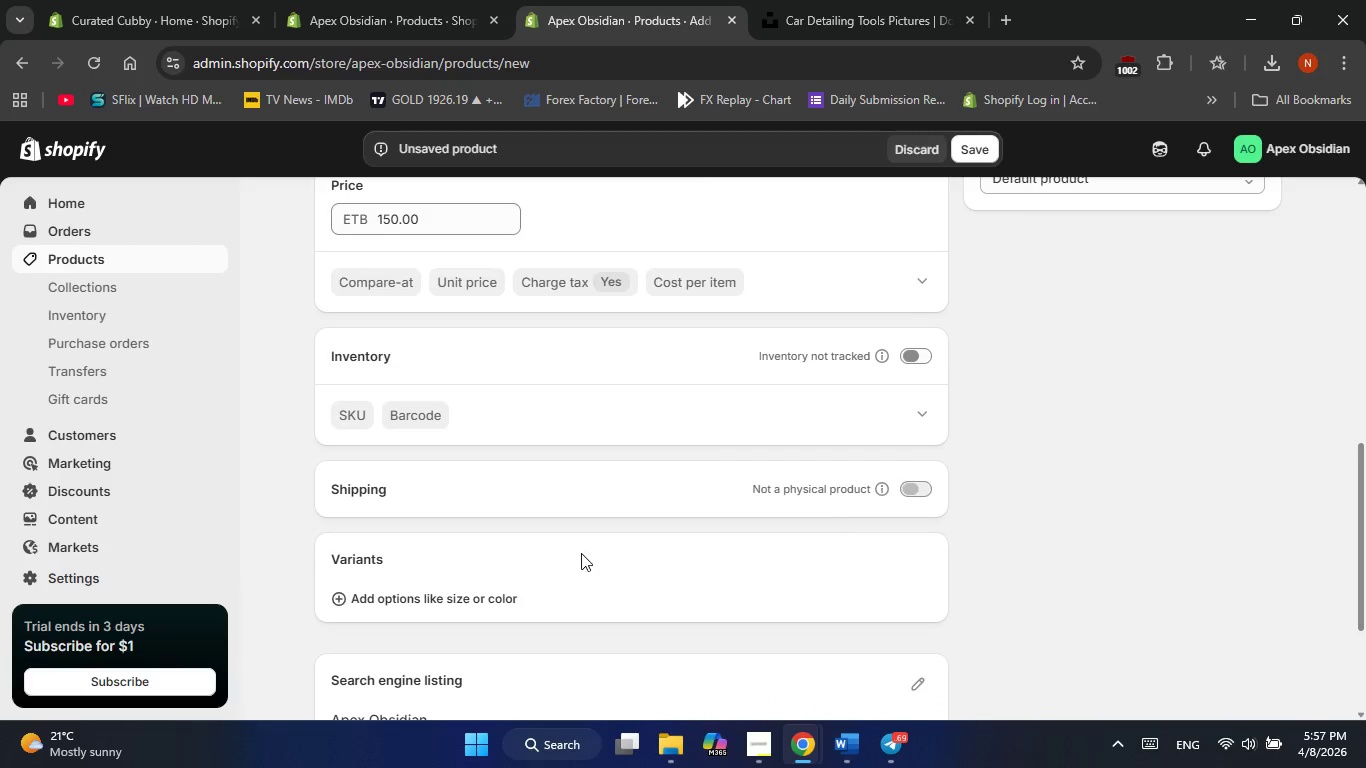 
scroll: coordinate [581, 553], scroll_direction: down, amount: 15.0
 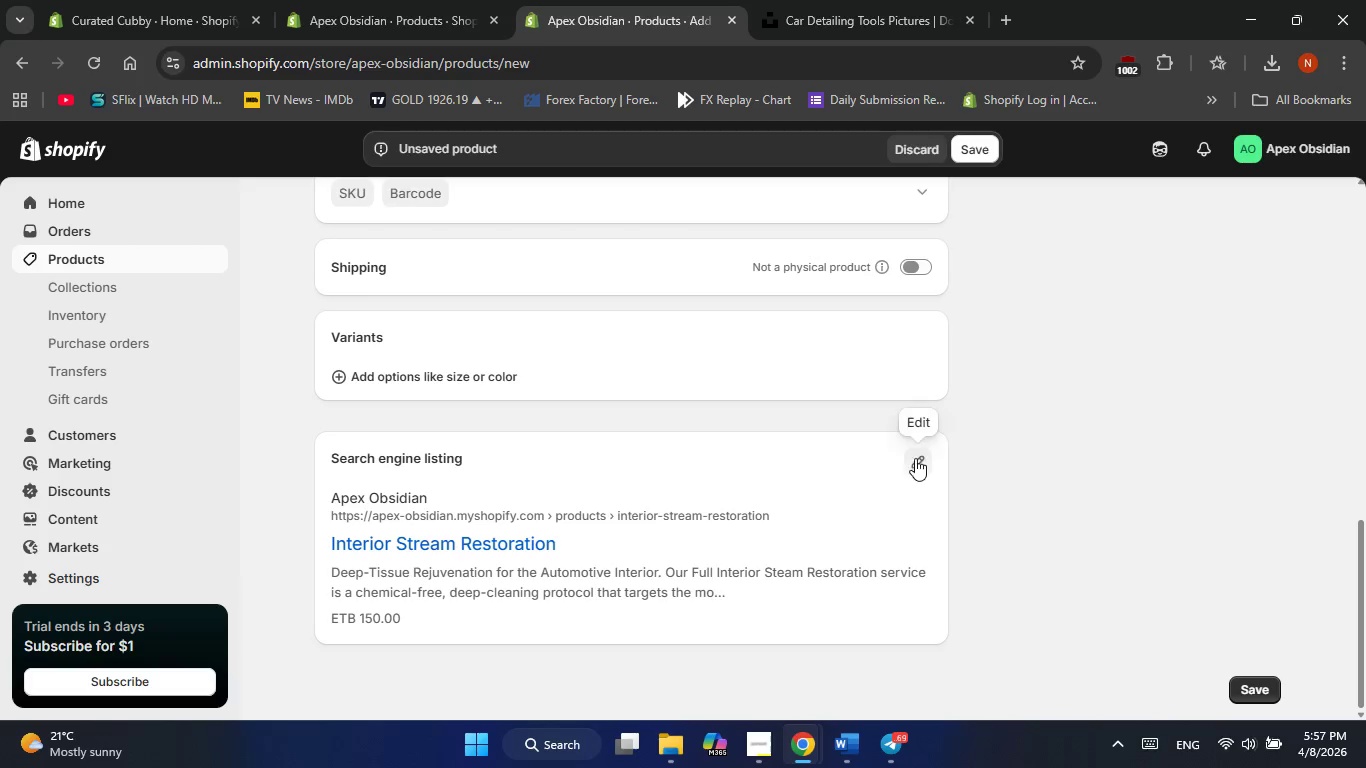 
left_click([915, 456])
 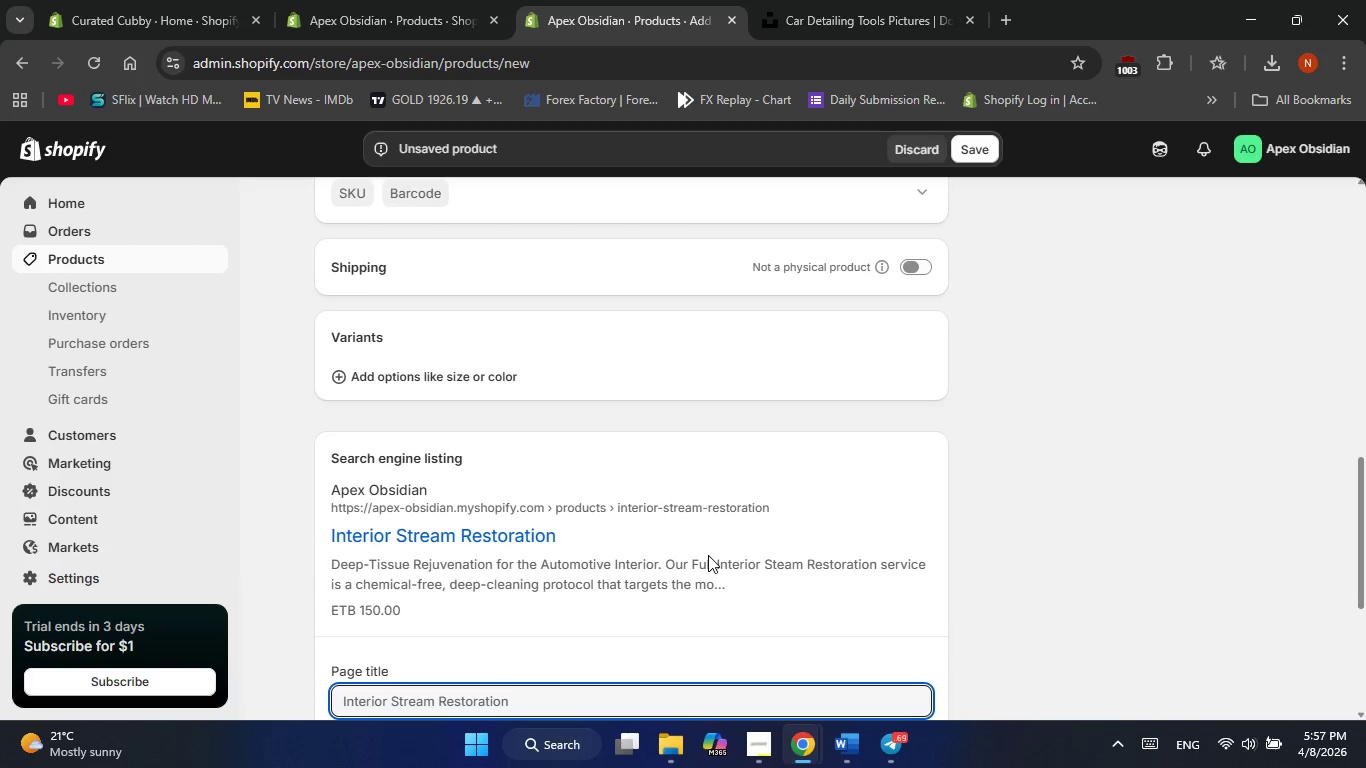 
scroll: coordinate [708, 555], scroll_direction: down, amount: 8.0
 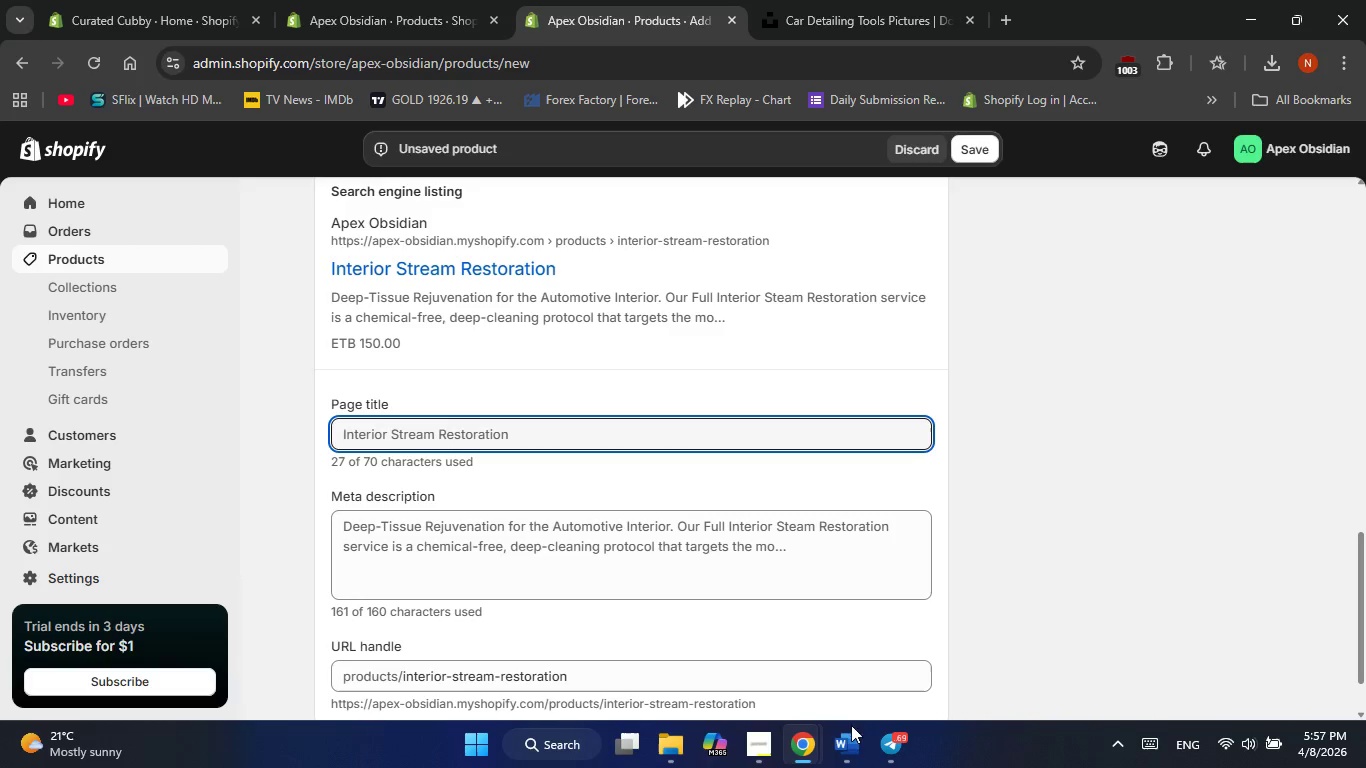 
left_click([842, 753])
 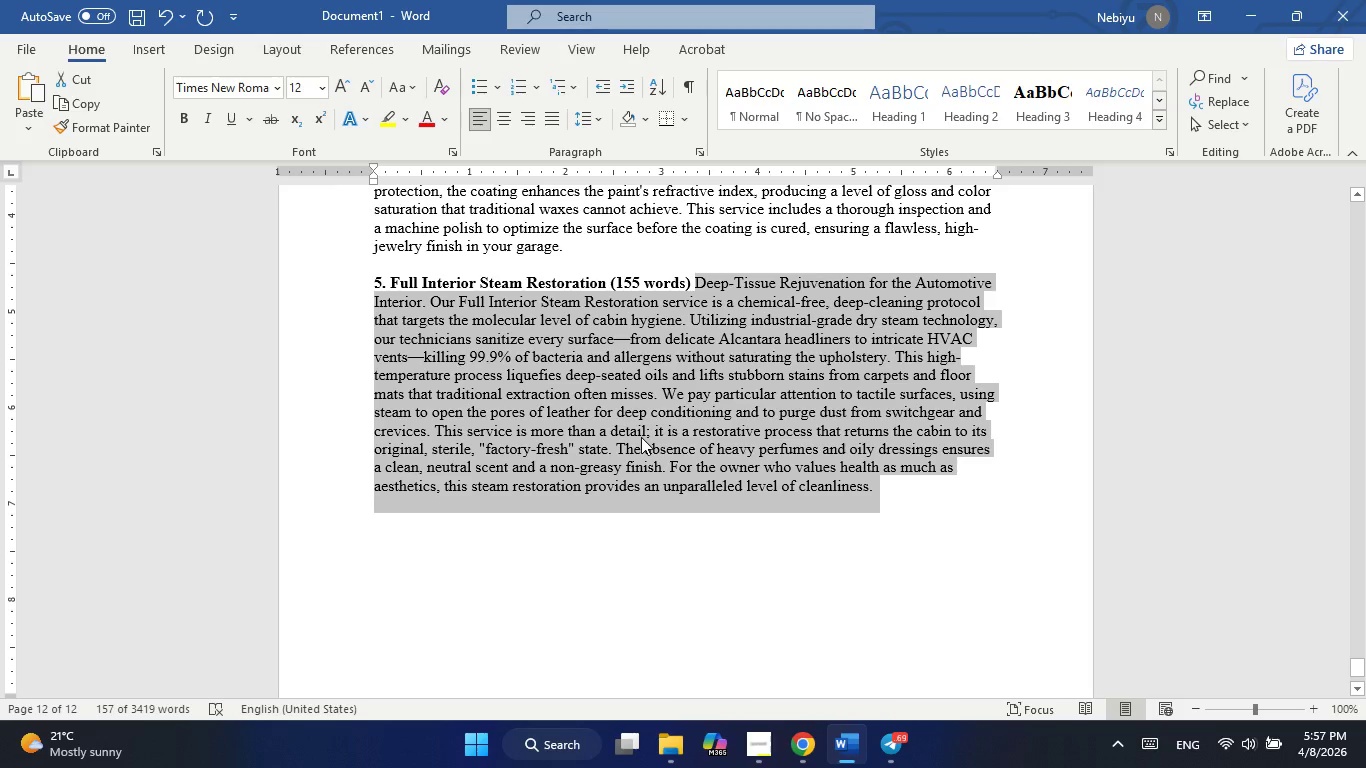 
middle_click([641, 437])
 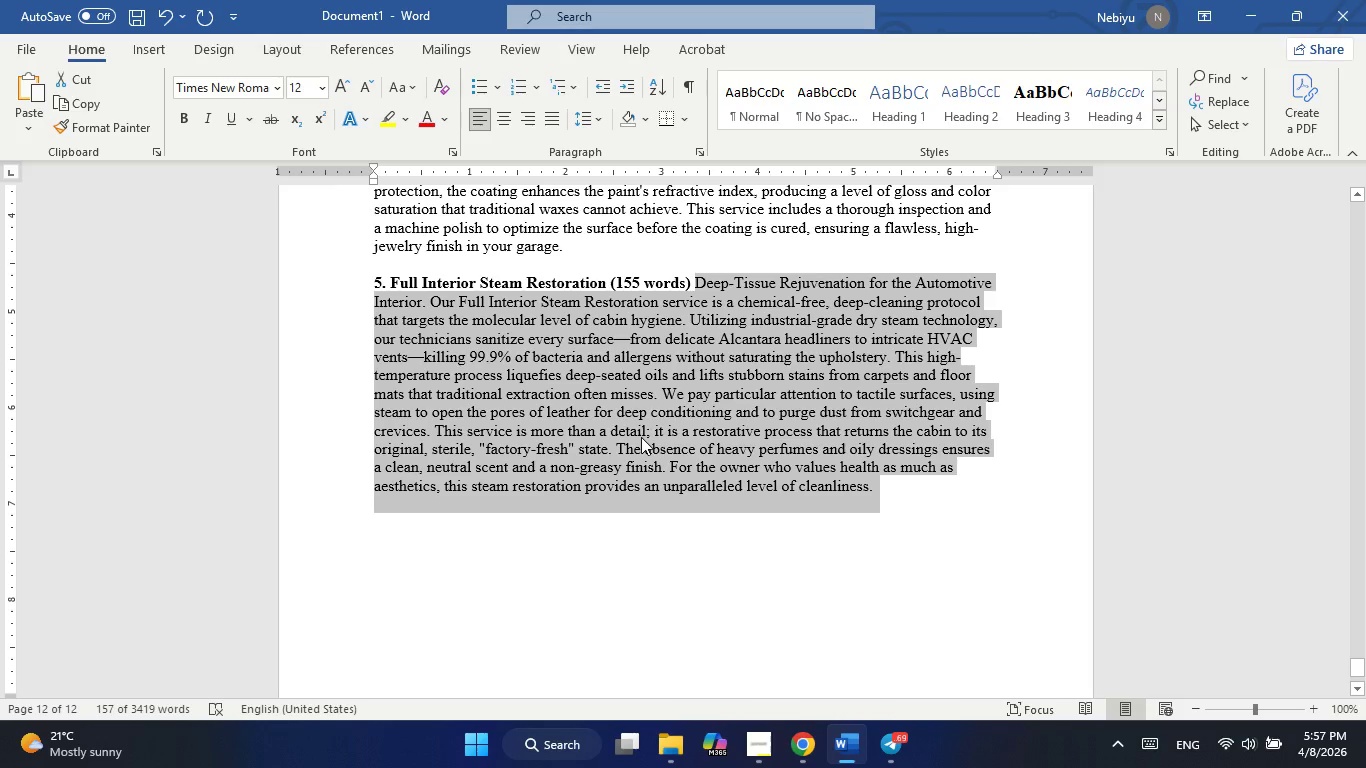 
scroll: coordinate [641, 437], scroll_direction: none, amount: 0.0
 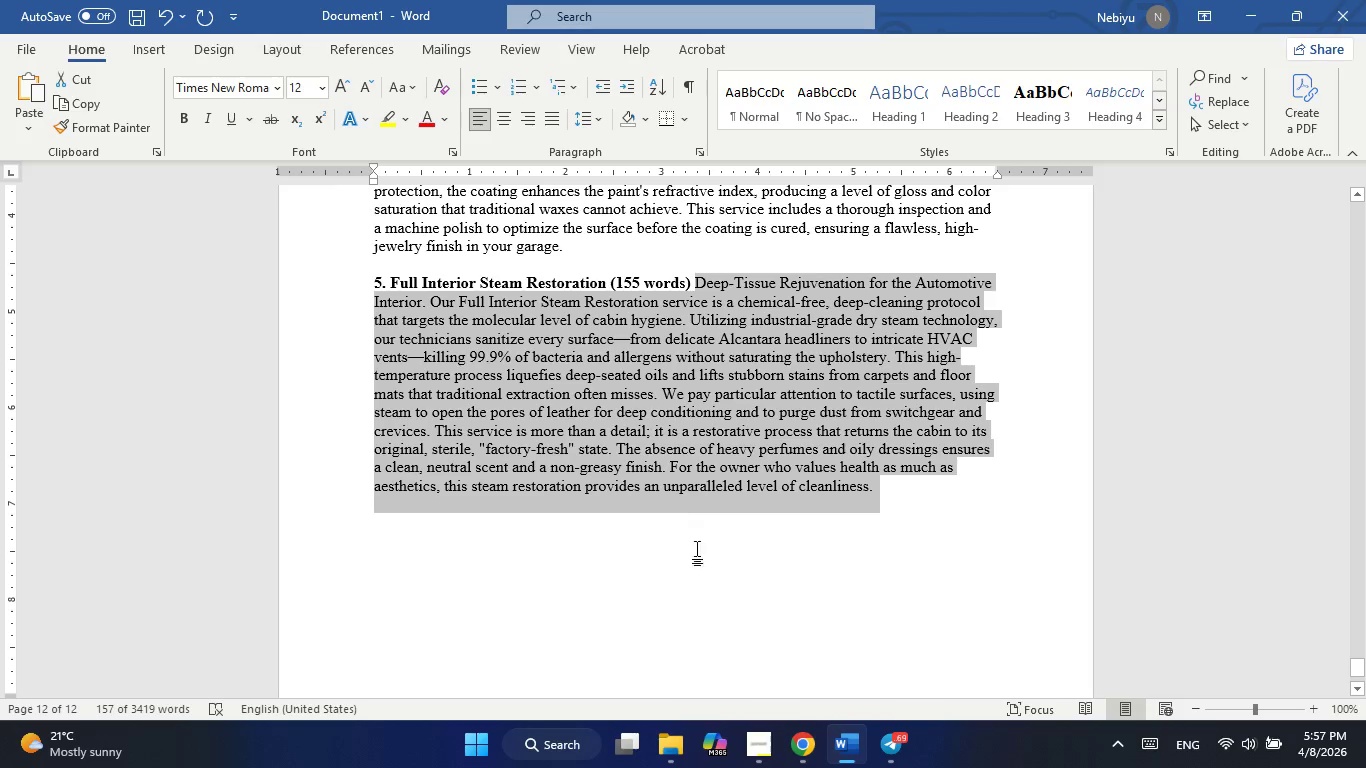 
left_click([697, 560])
 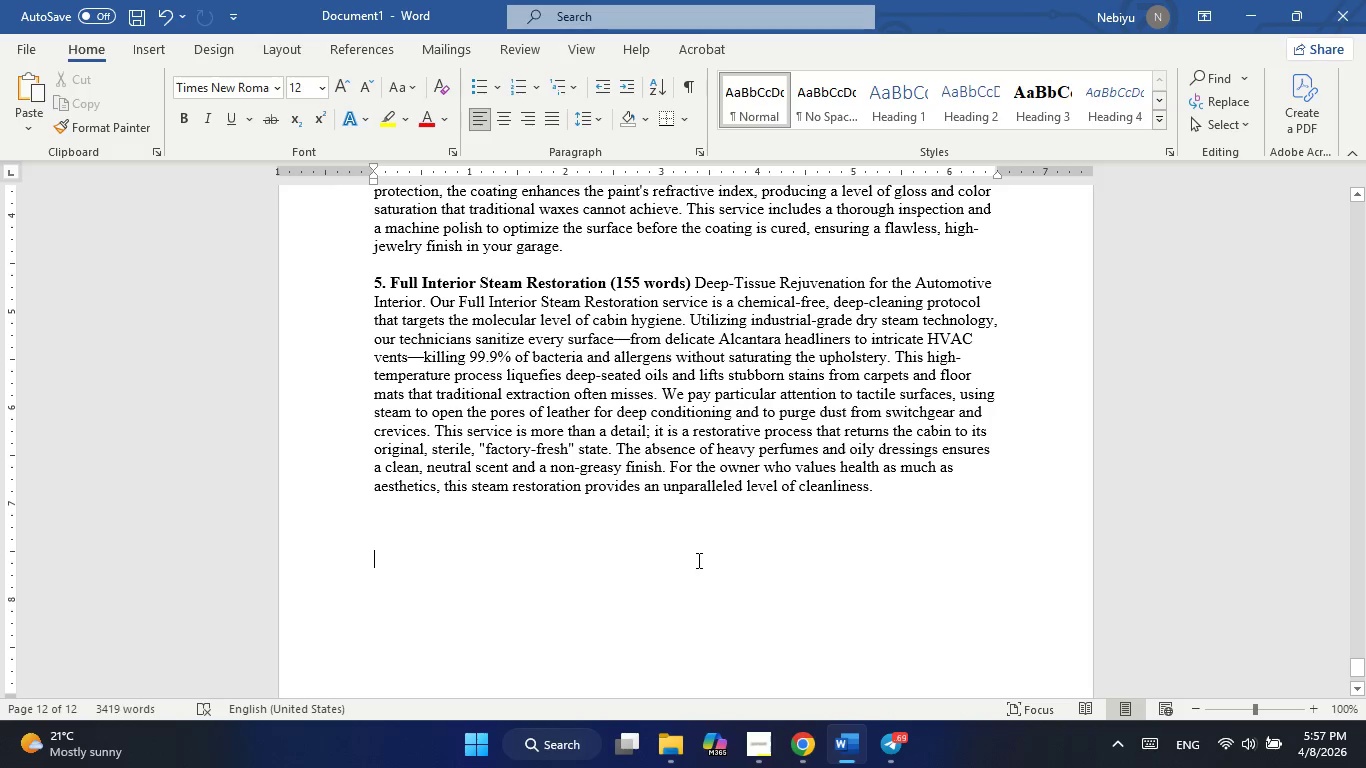 
middle_click([697, 560])
 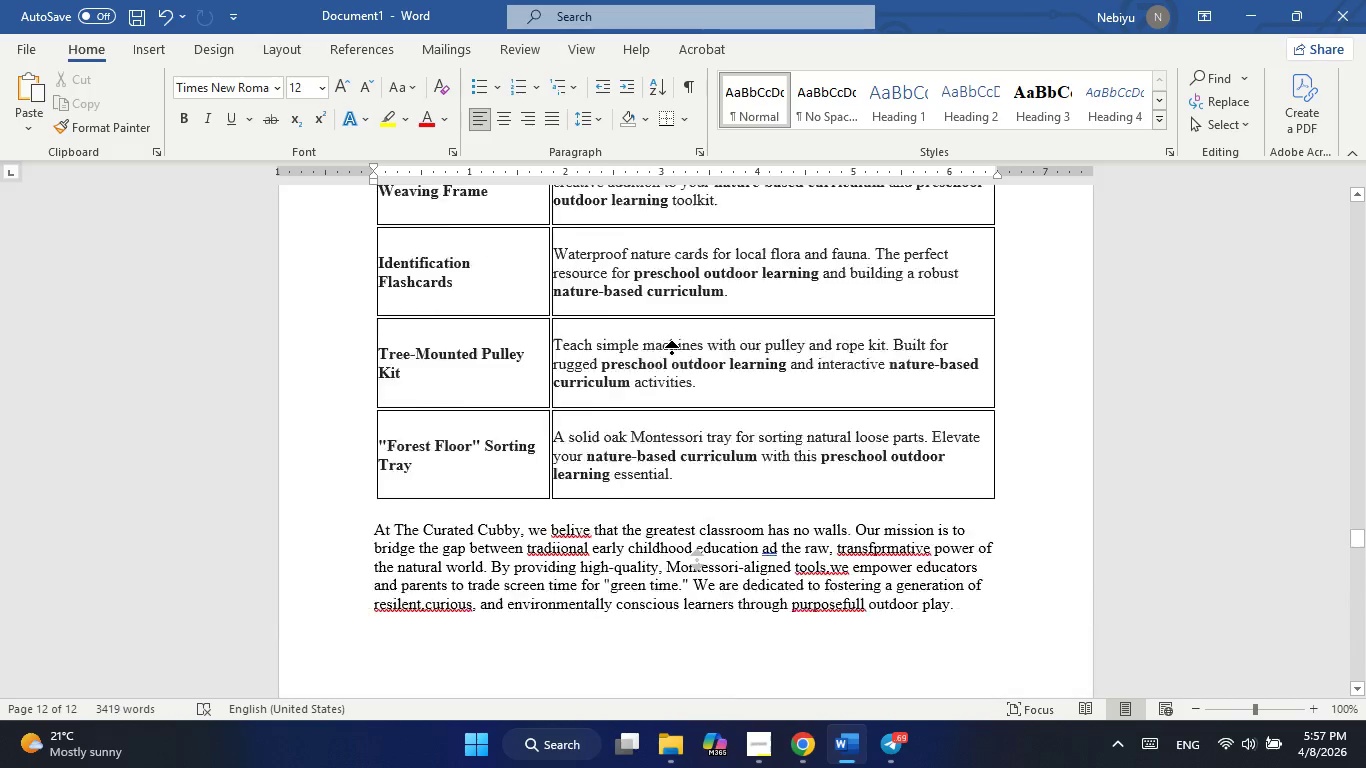 
left_click_drag(start_coordinate=[671, 360], to_coordinate=[671, 369])
 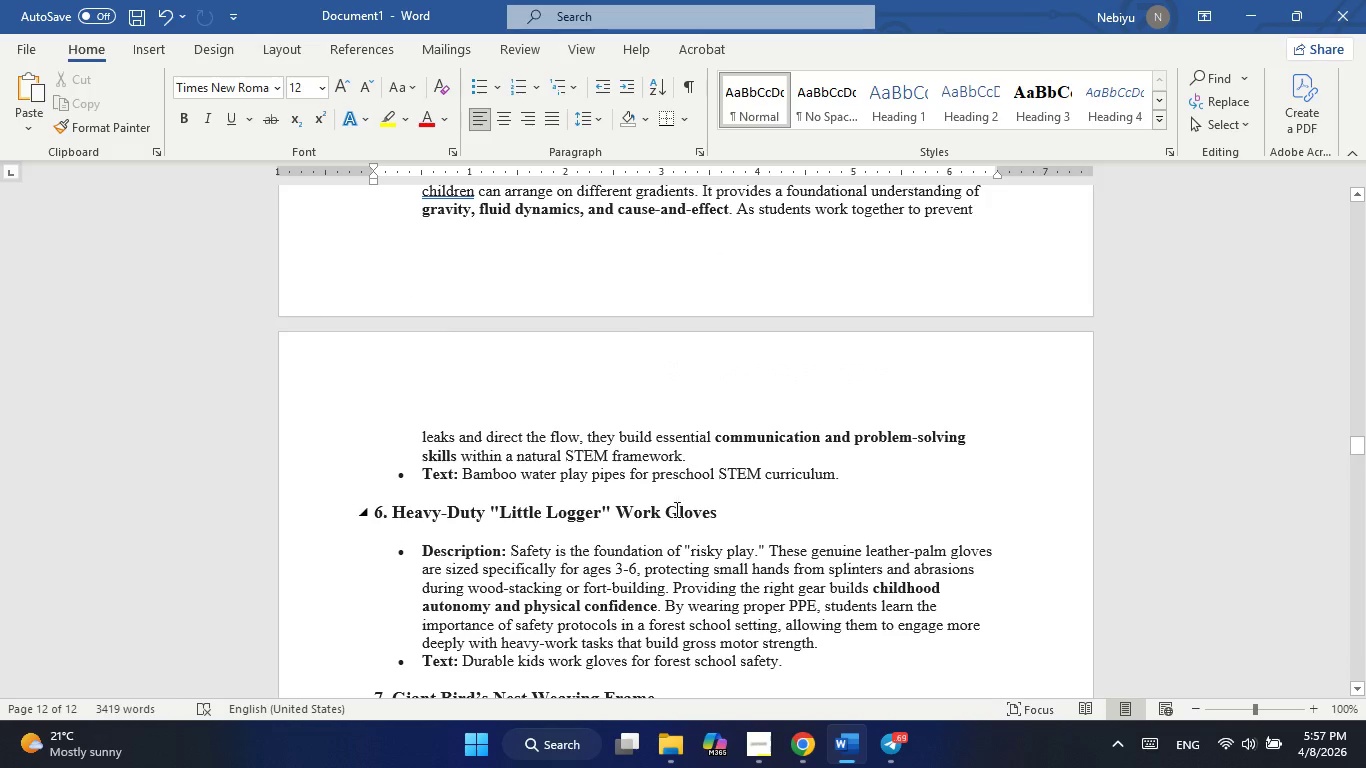 
middle_click([675, 509])
 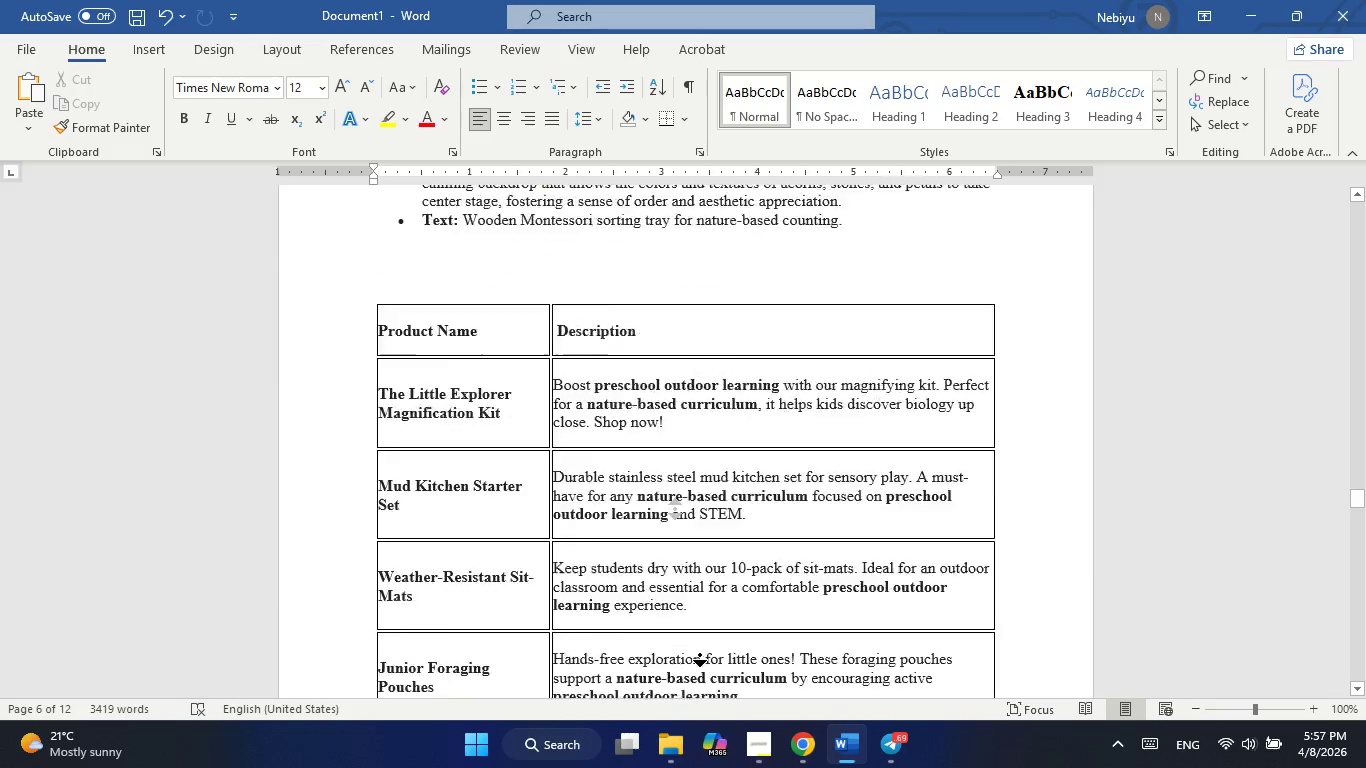 
scroll: coordinate [675, 509], scroll_direction: down, amount: 3.0
 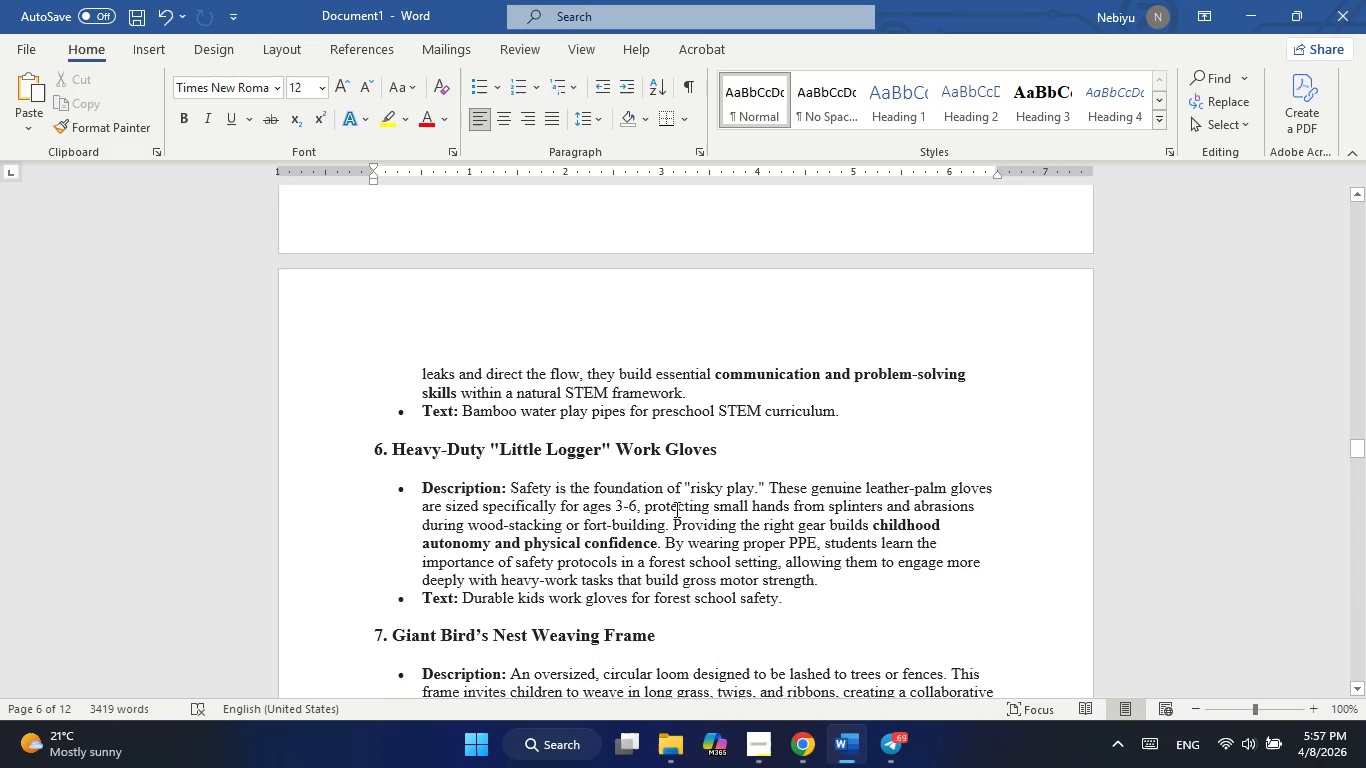 
left_click([699, 654])
 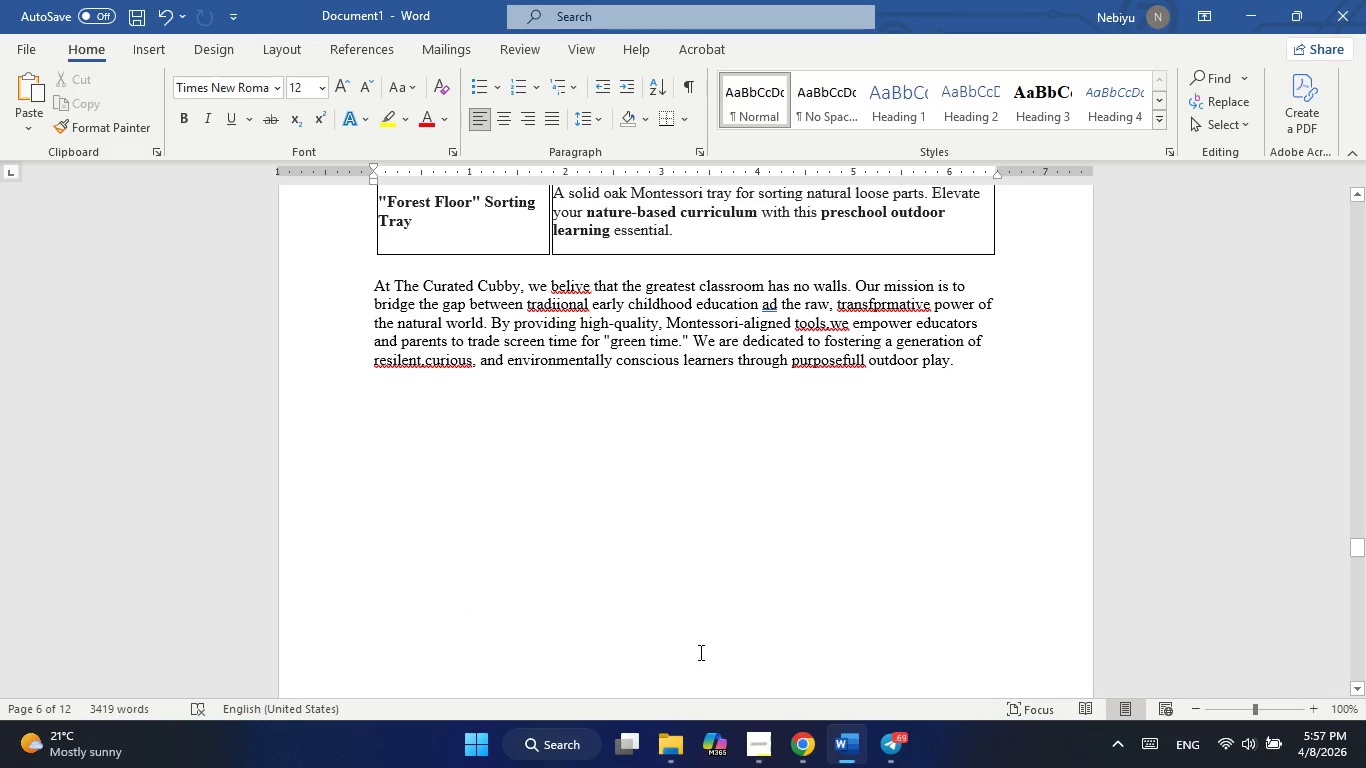 
middle_click([699, 595])
 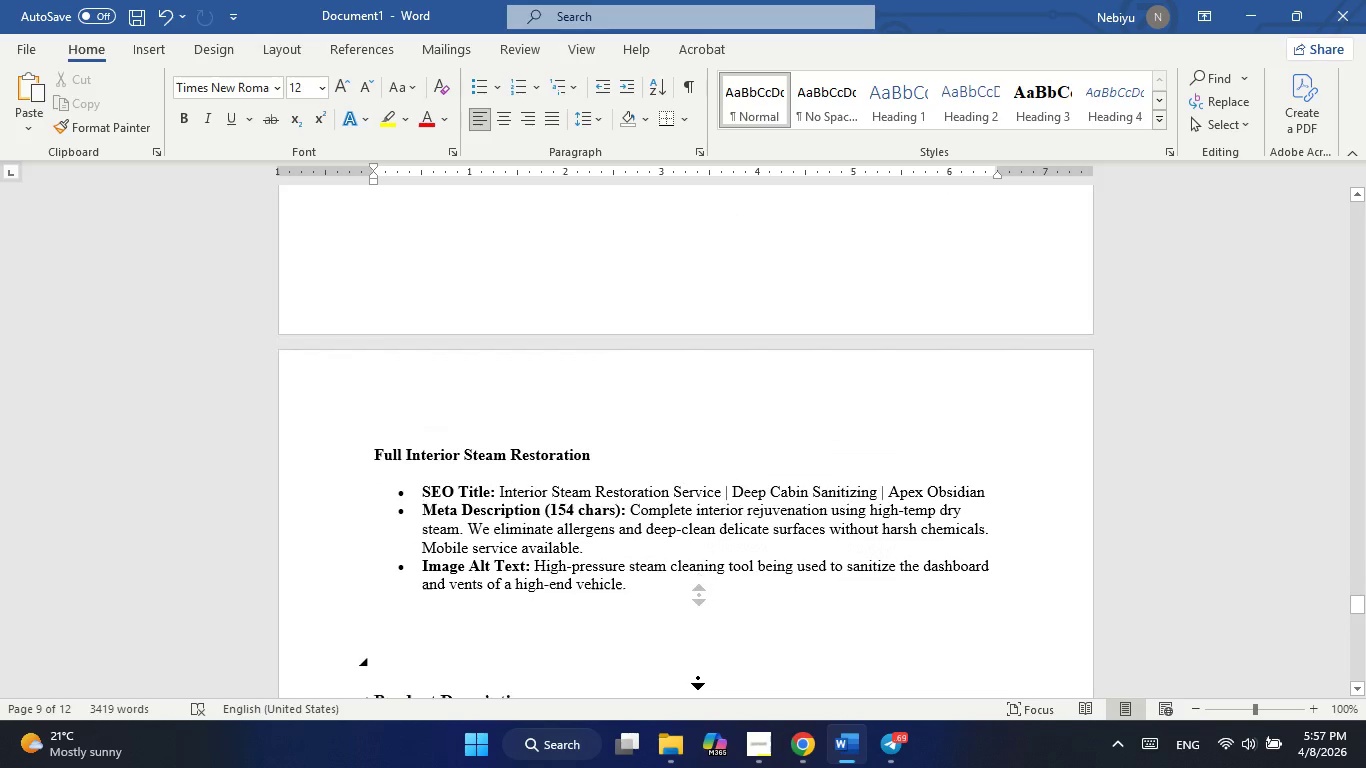 
scroll: coordinate [699, 595], scroll_direction: down, amount: 12.0
 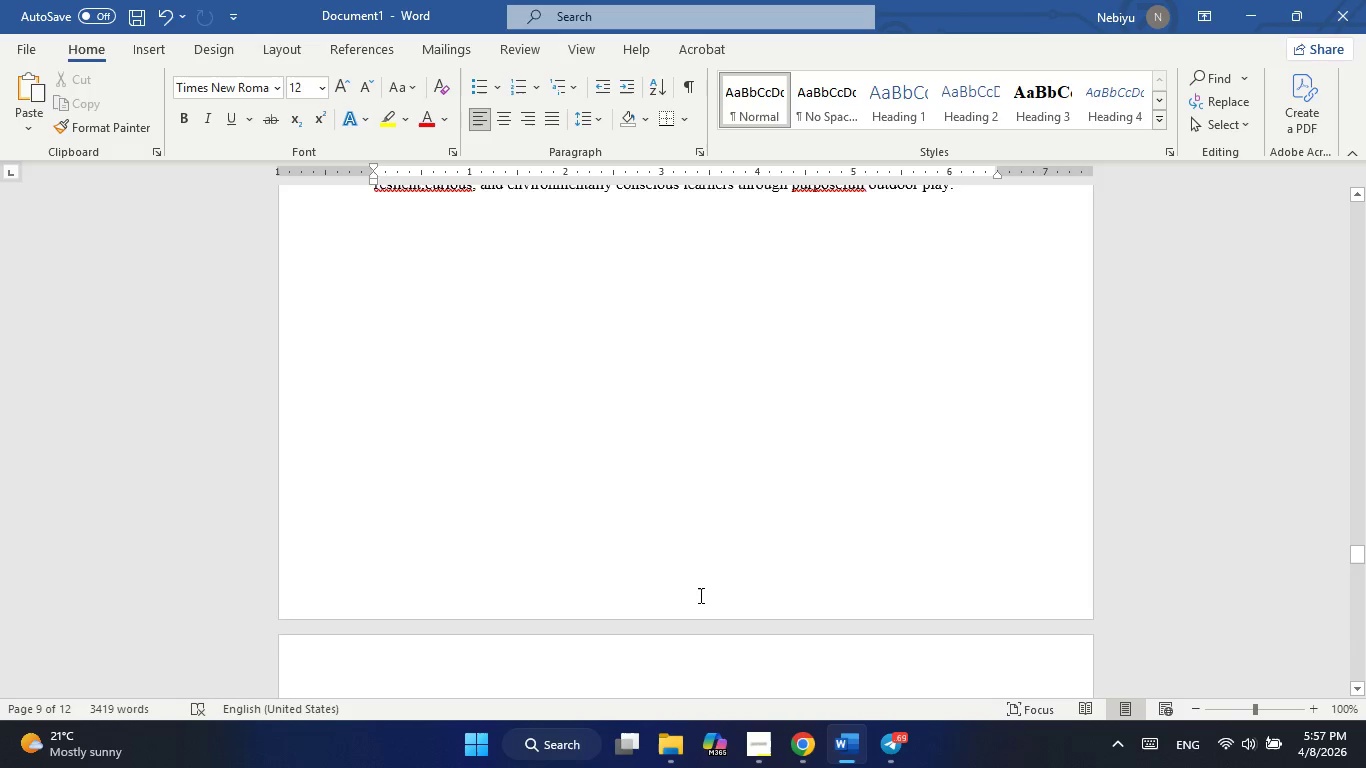 
left_click([697, 677])
 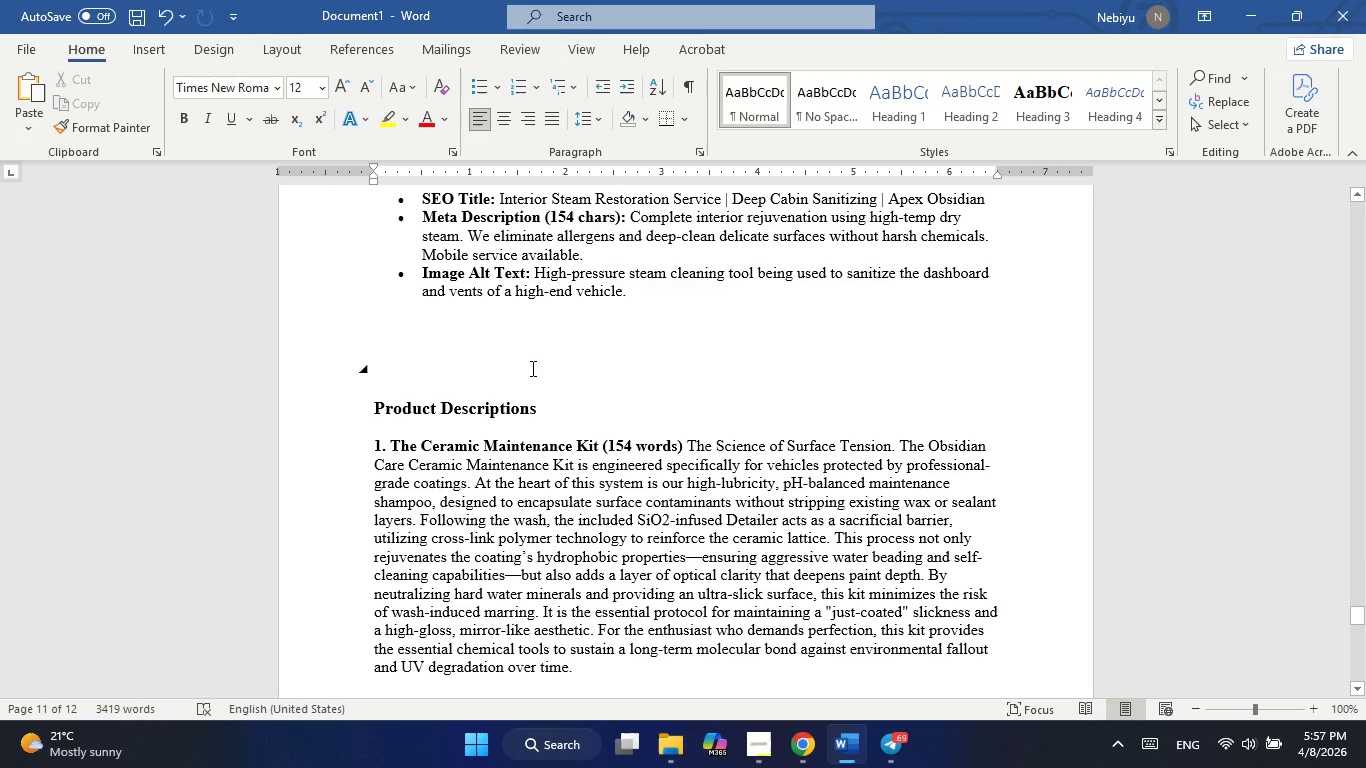 
scroll: coordinate [530, 396], scroll_direction: up, amount: 6.0
 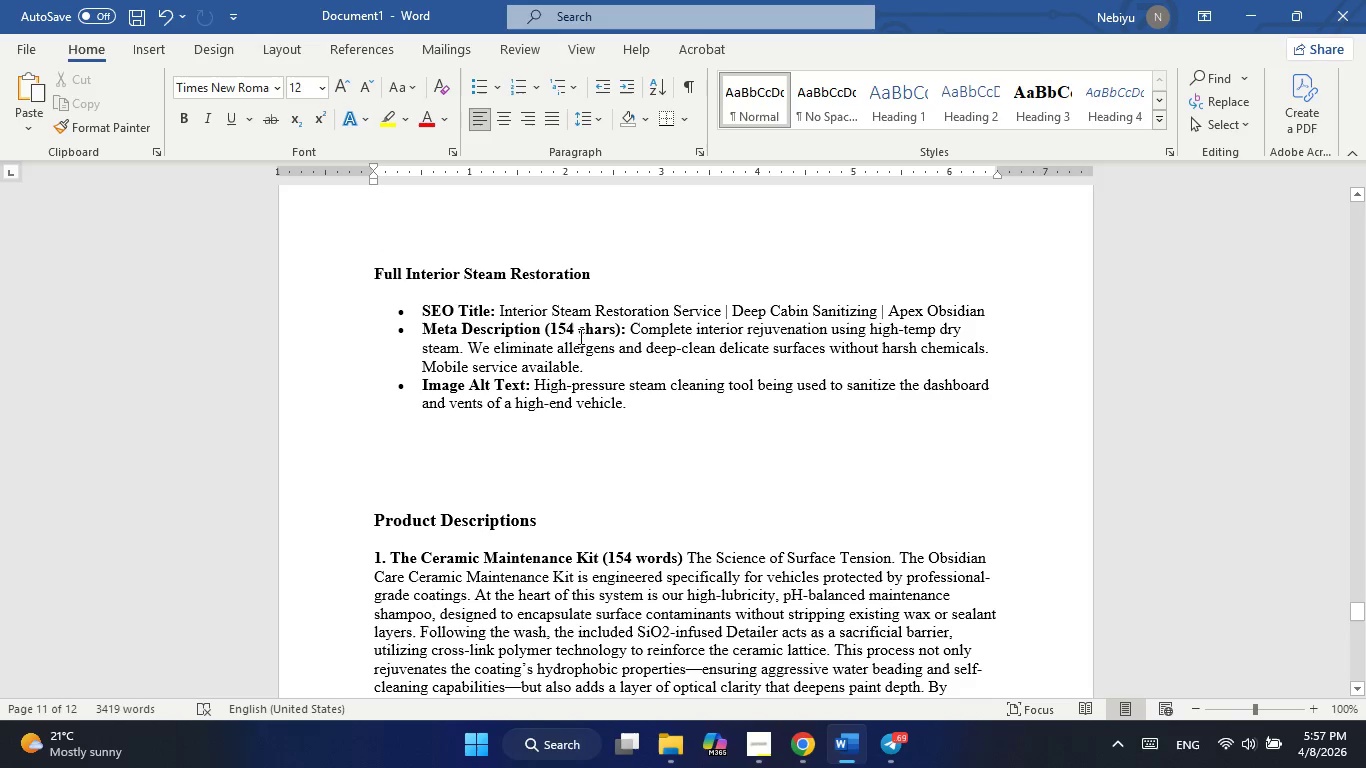 
left_click_drag(start_coordinate=[627, 328], to_coordinate=[629, 362])
 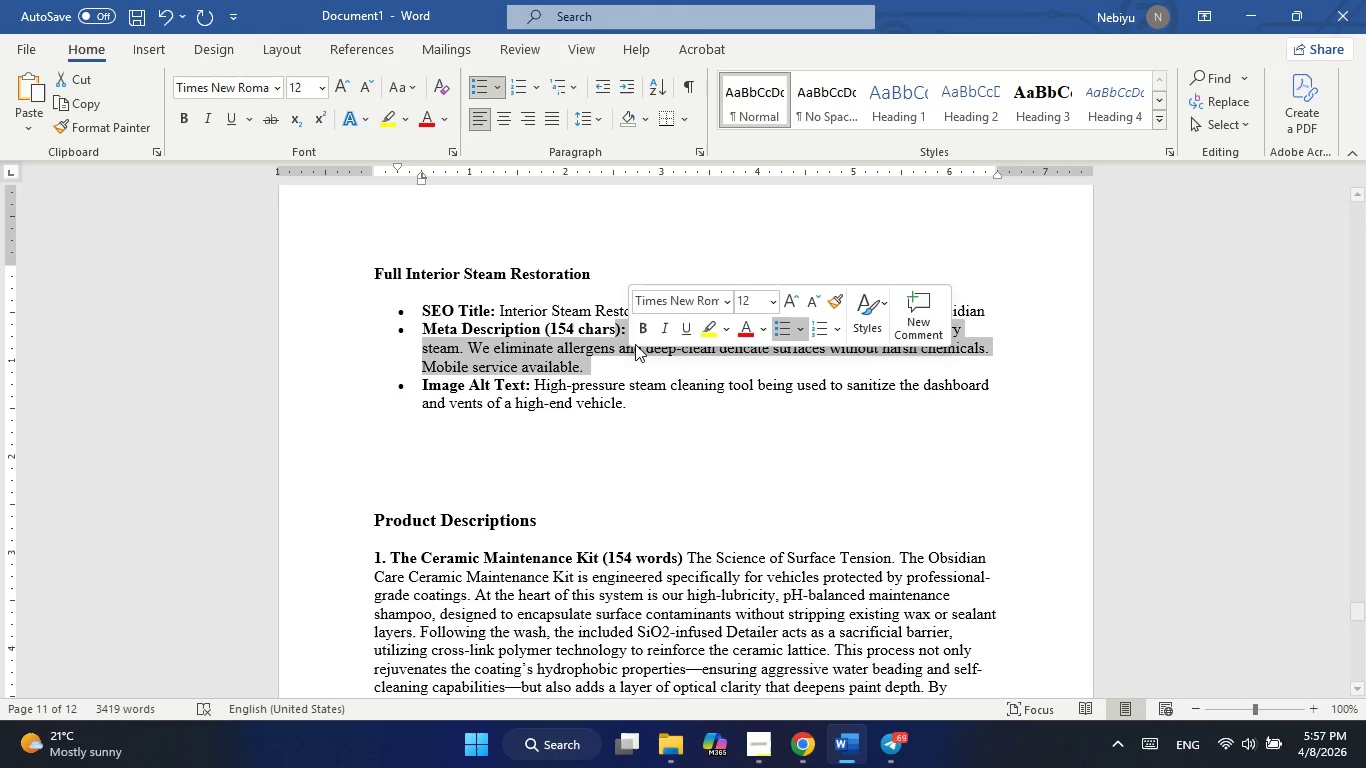 
right_click([635, 344])
 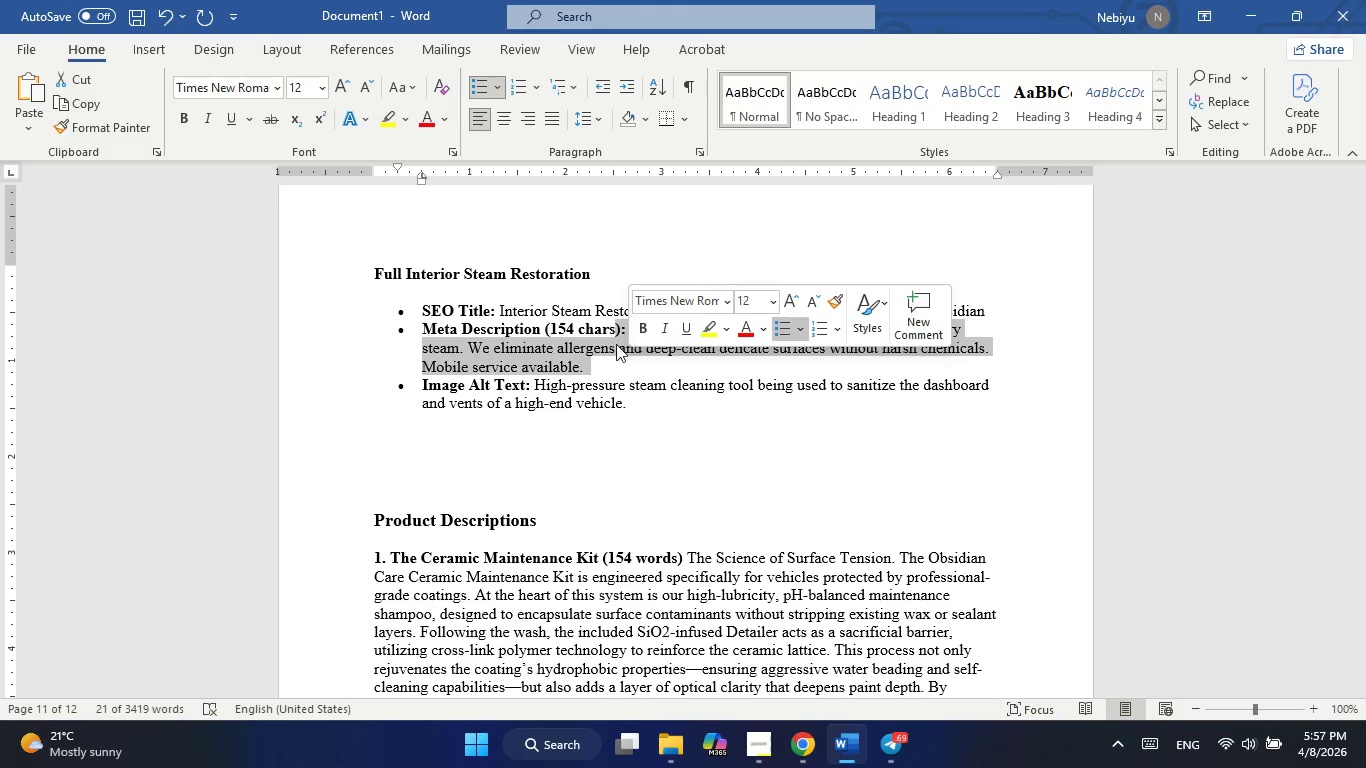 
right_click([605, 344])
 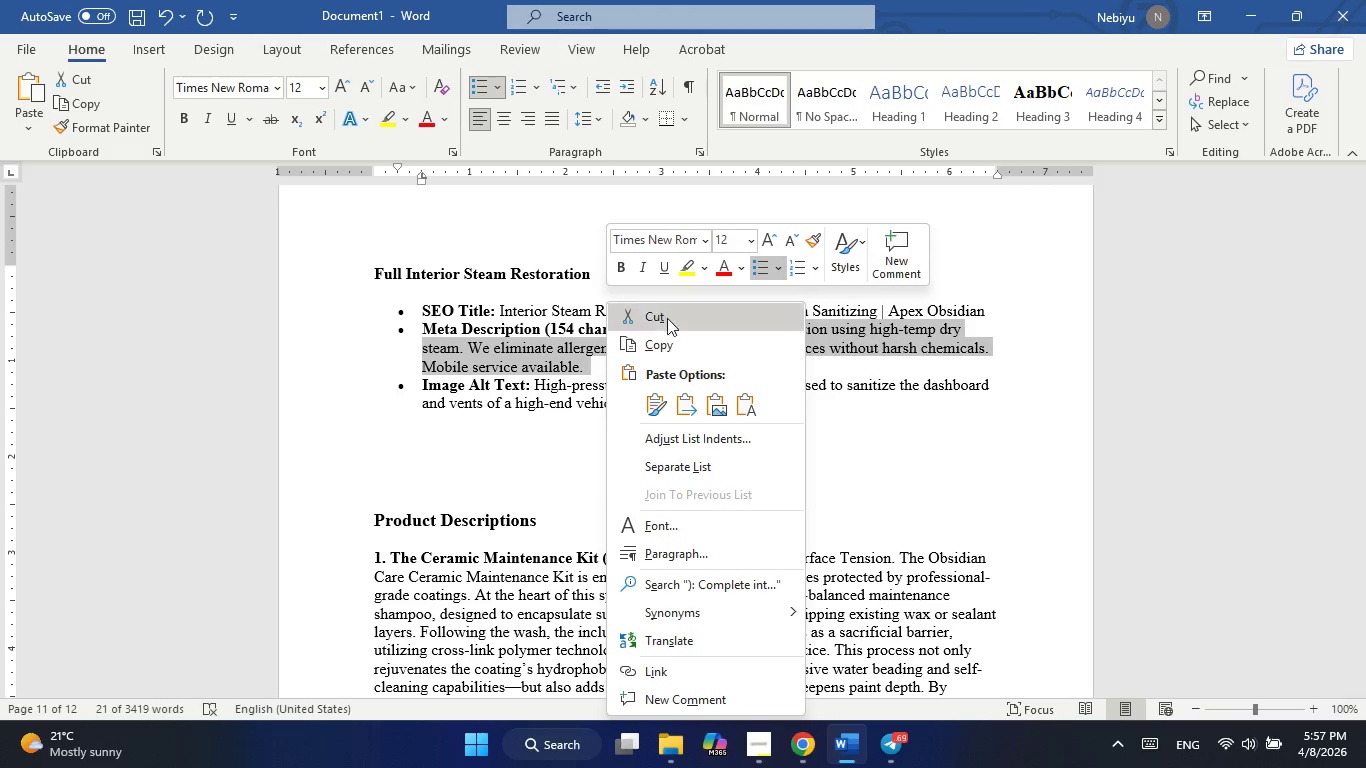 
left_click([667, 348])
 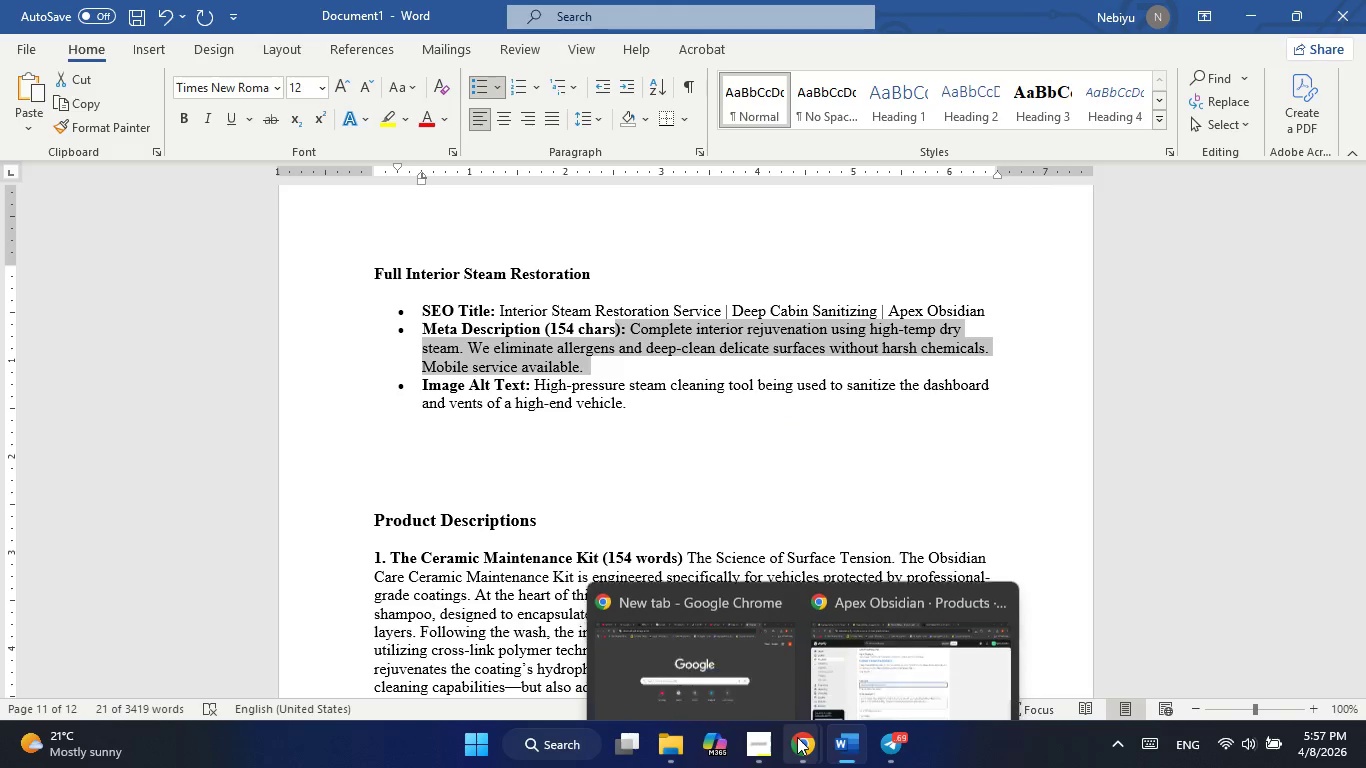 
left_click([846, 642])
 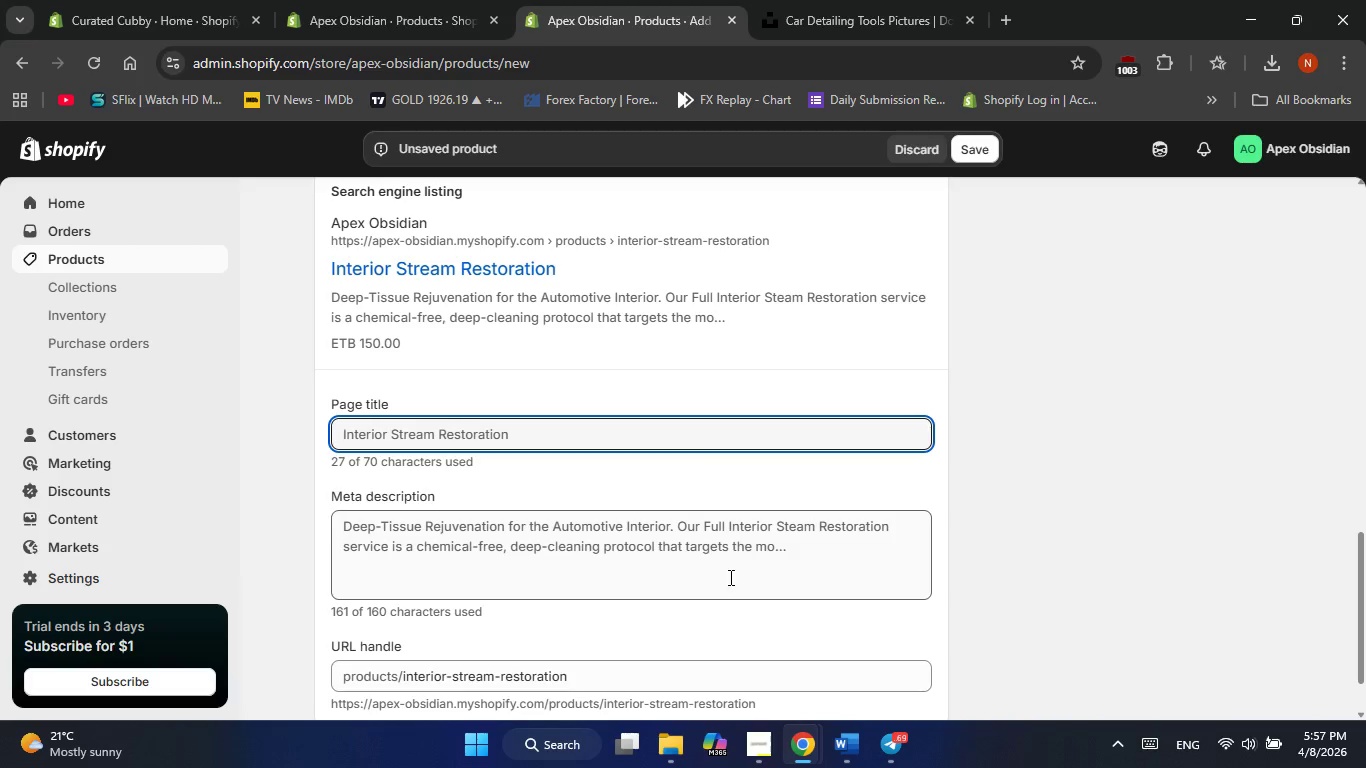 
left_click_drag(start_coordinate=[788, 556], to_coordinate=[382, 542])
 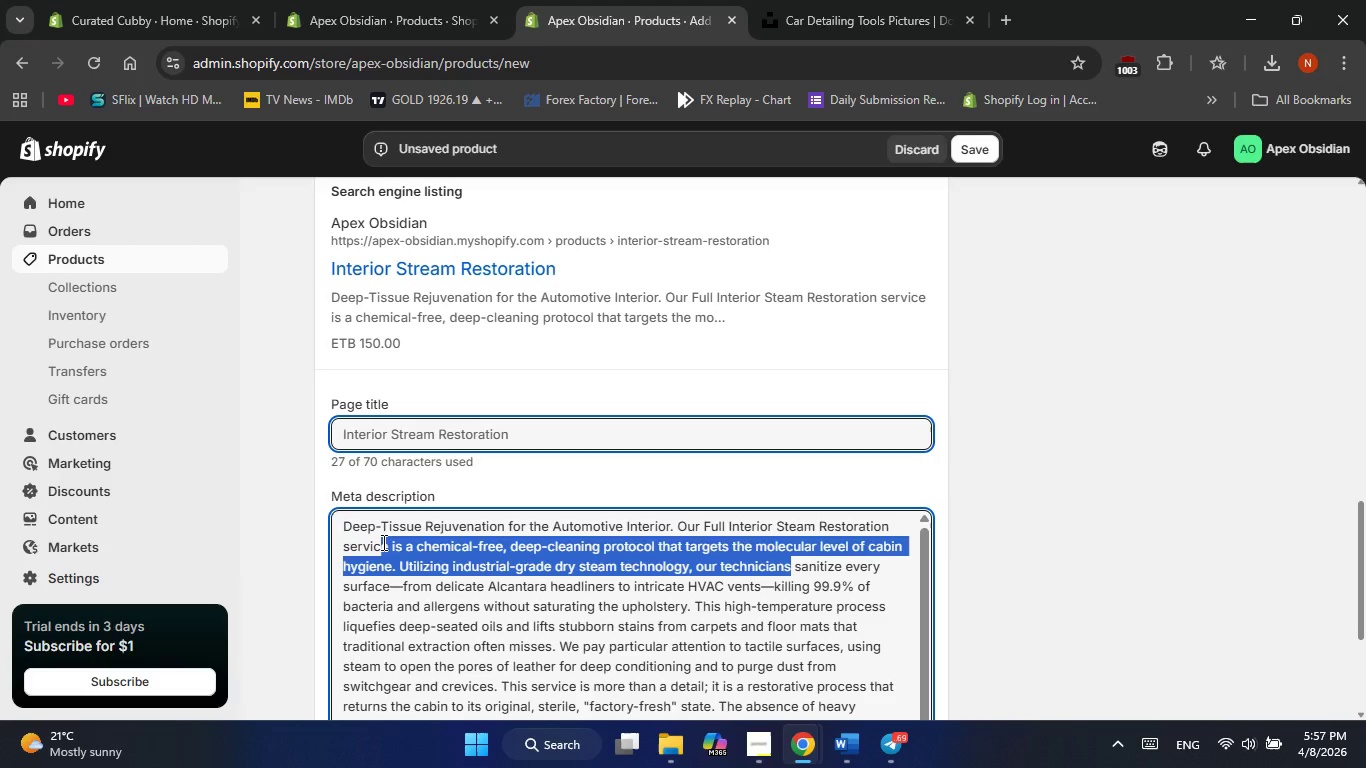 
key(Control+ControlLeft)
 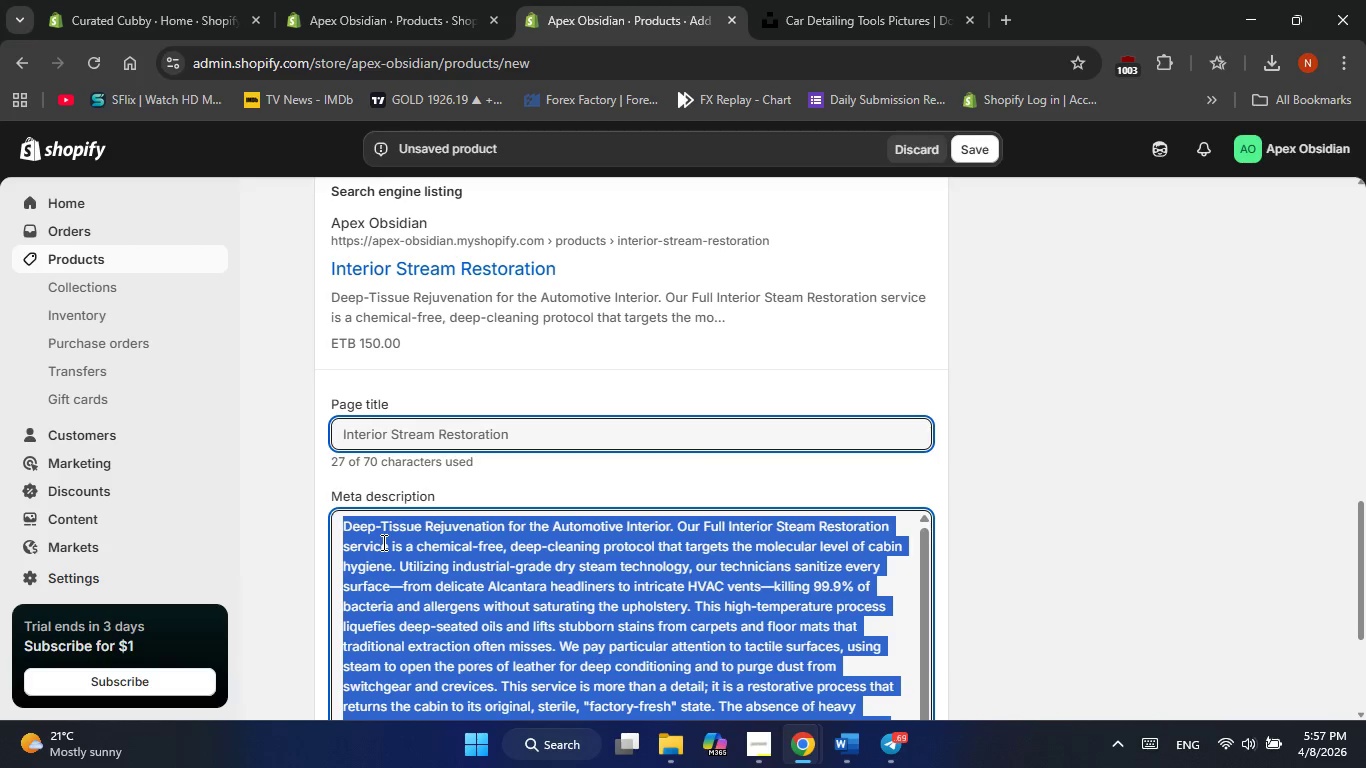 
key(Control+A)
 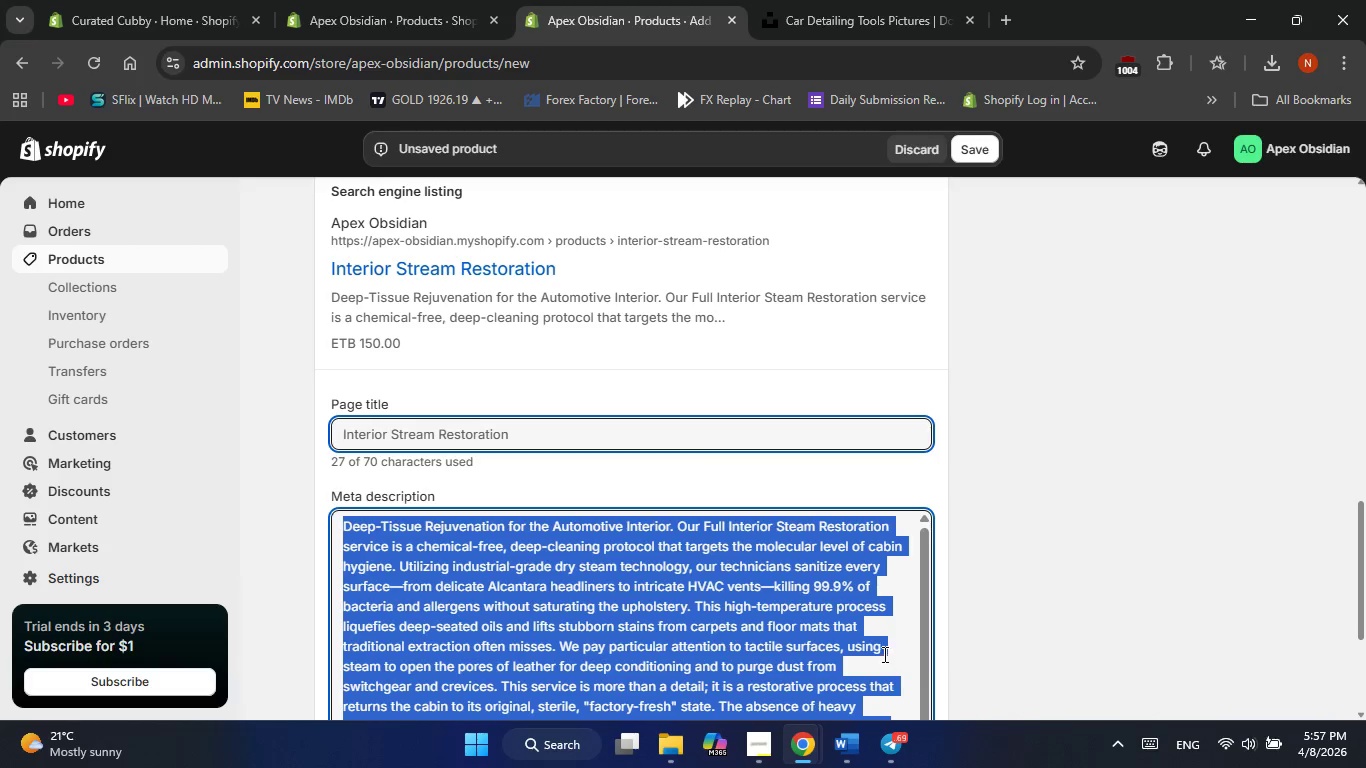 
right_click([892, 632])
 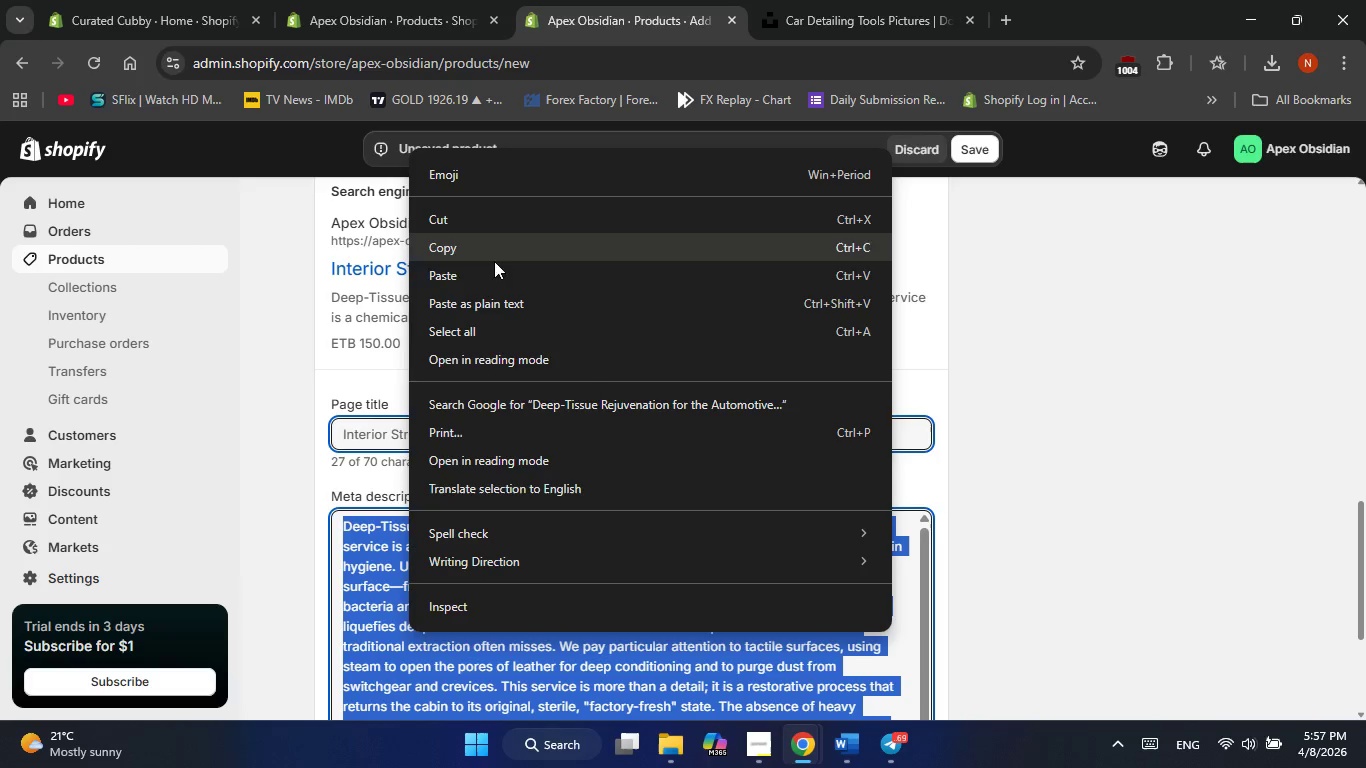 
left_click([464, 280])
 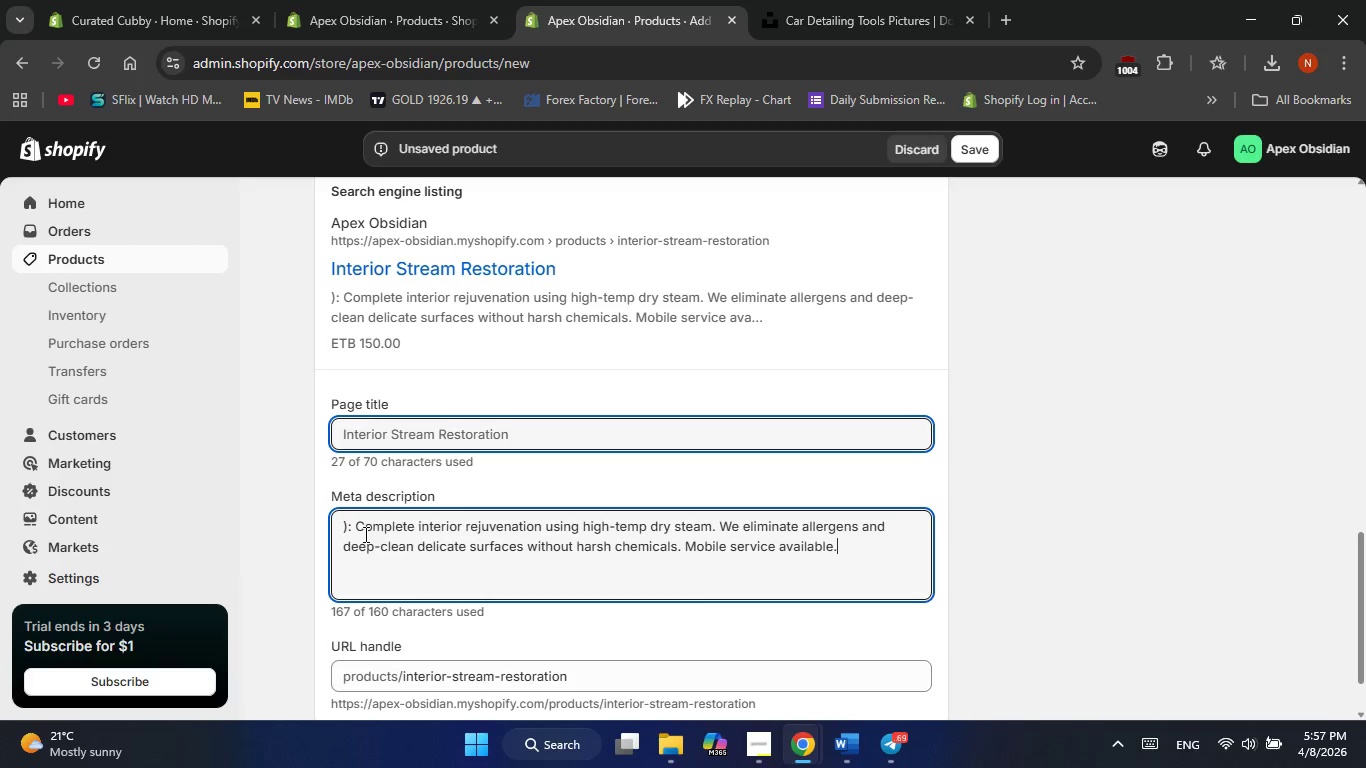 
left_click([360, 531])
 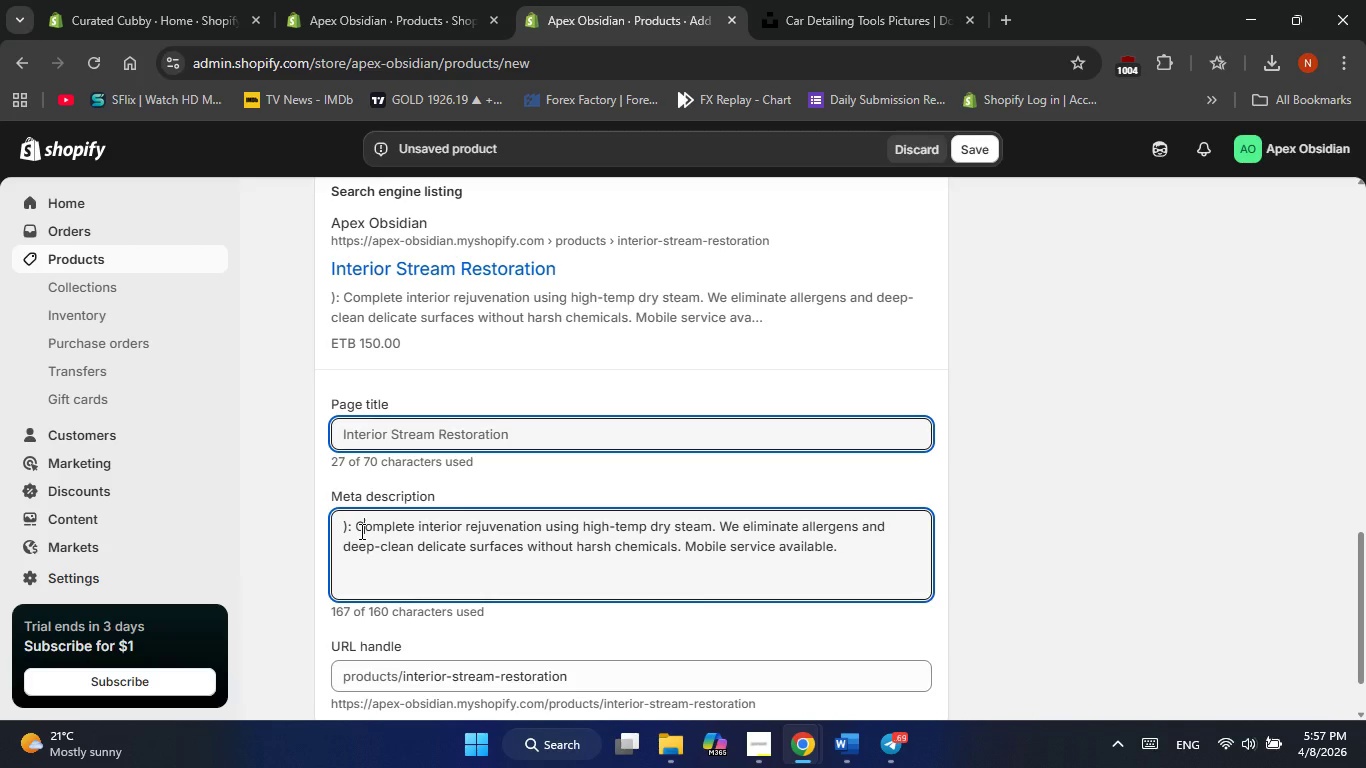 
key(ArrowLeft)
 